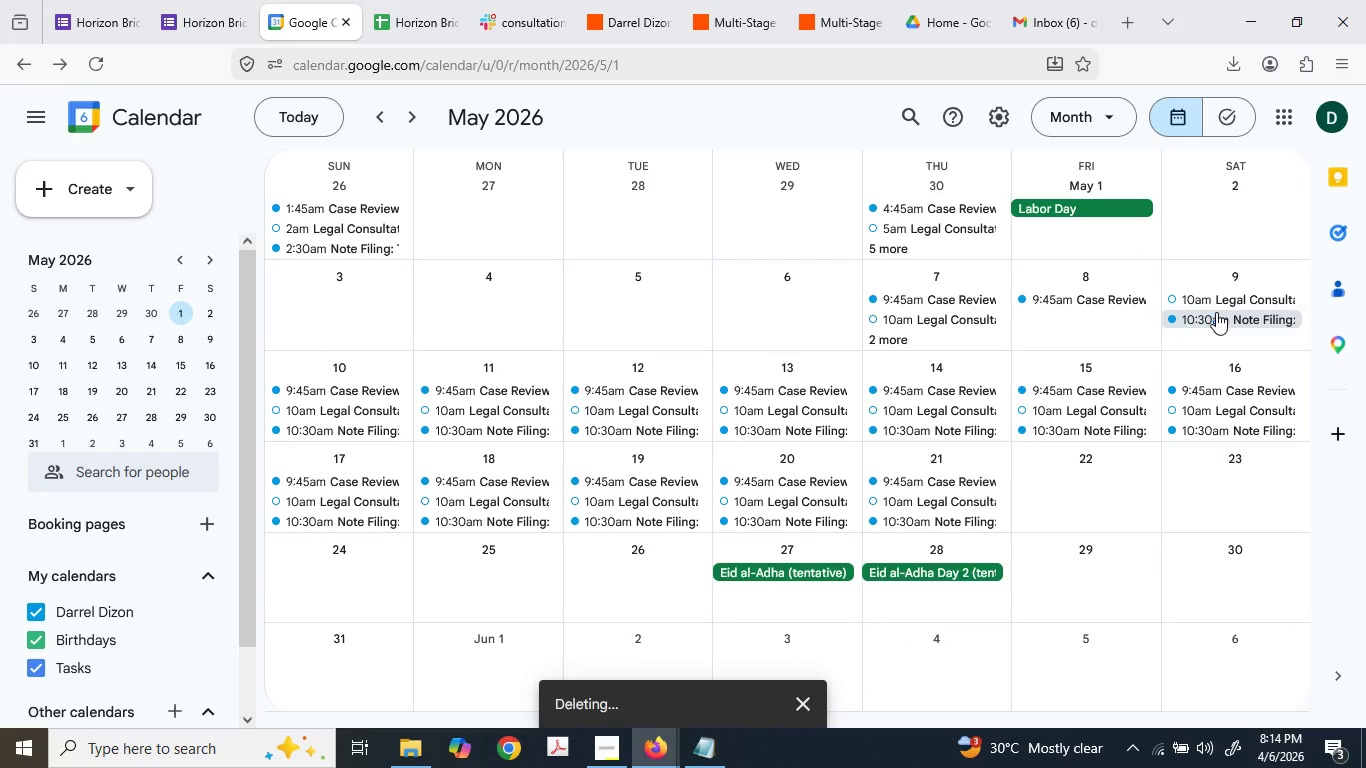 
key(Delete)
 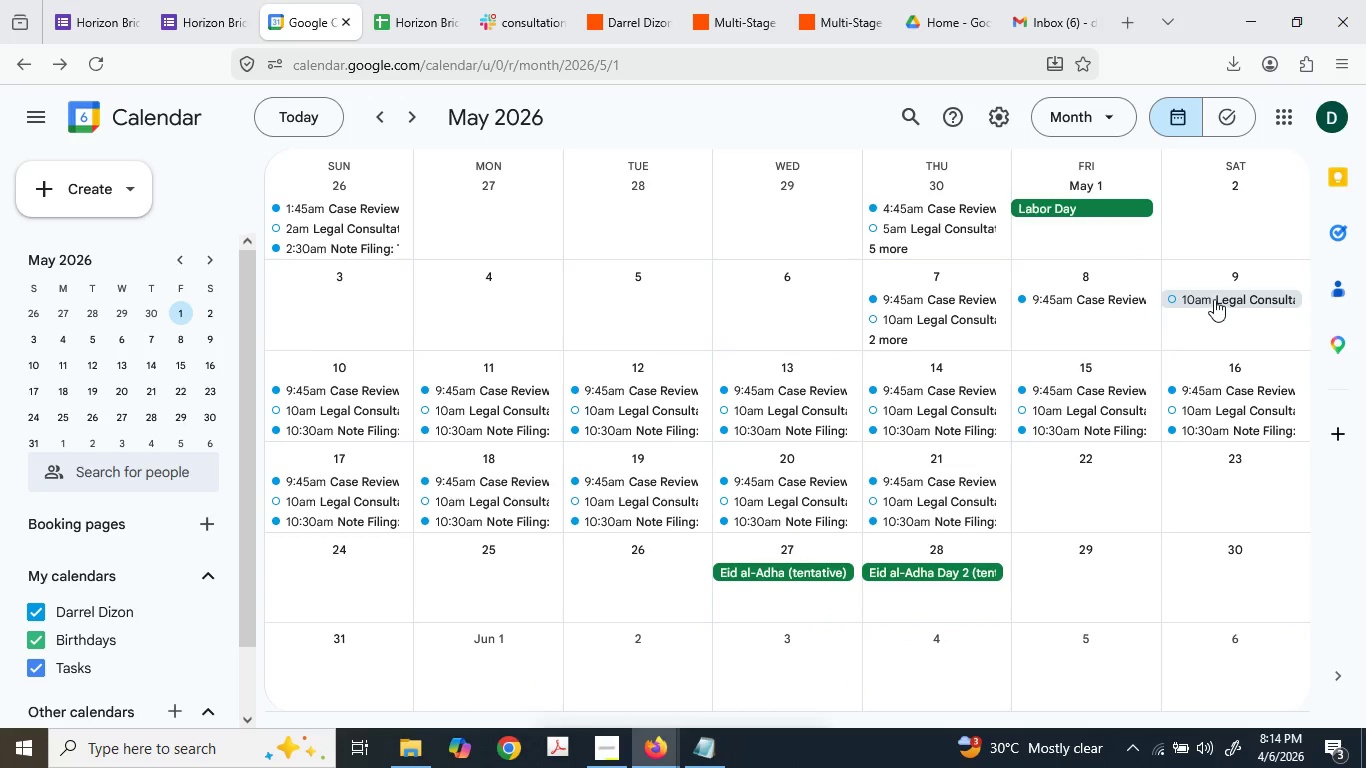 
key(Delete)
 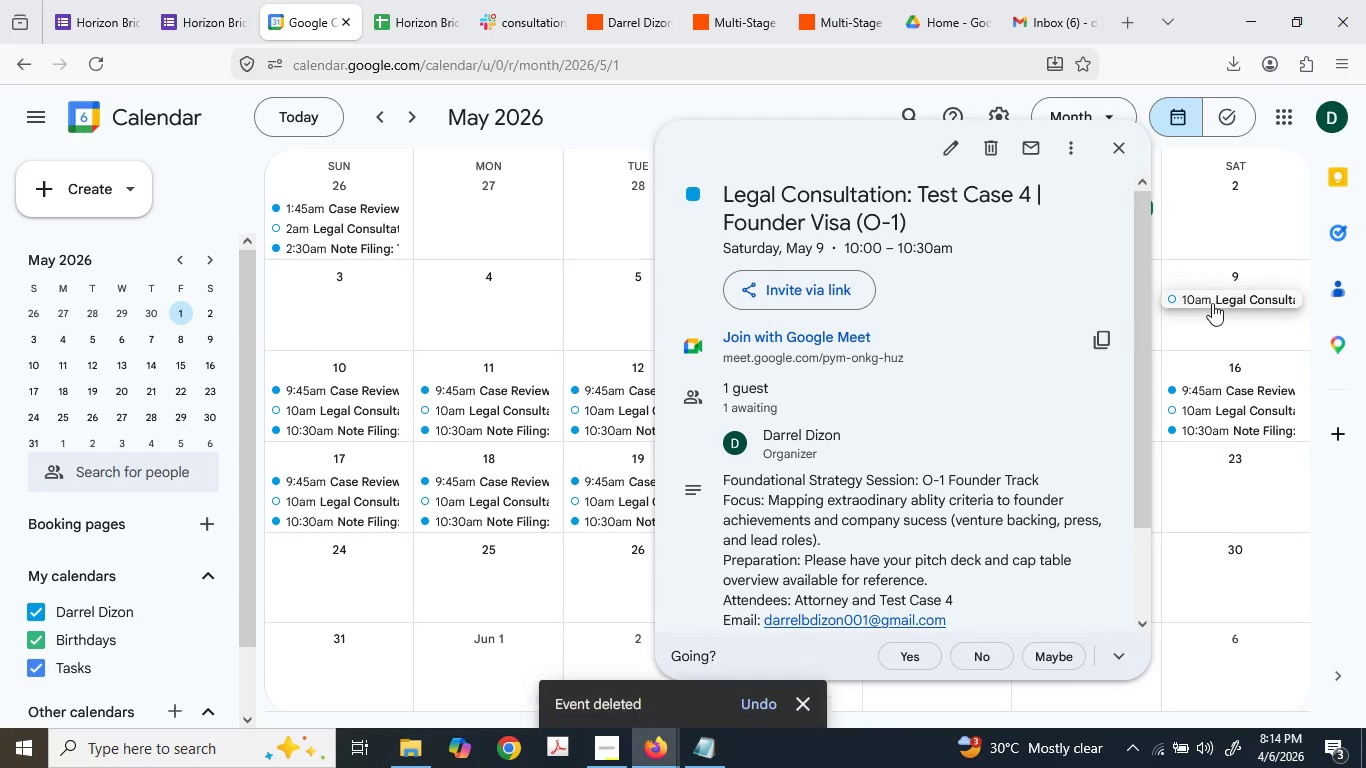 
left_click([1215, 297])
 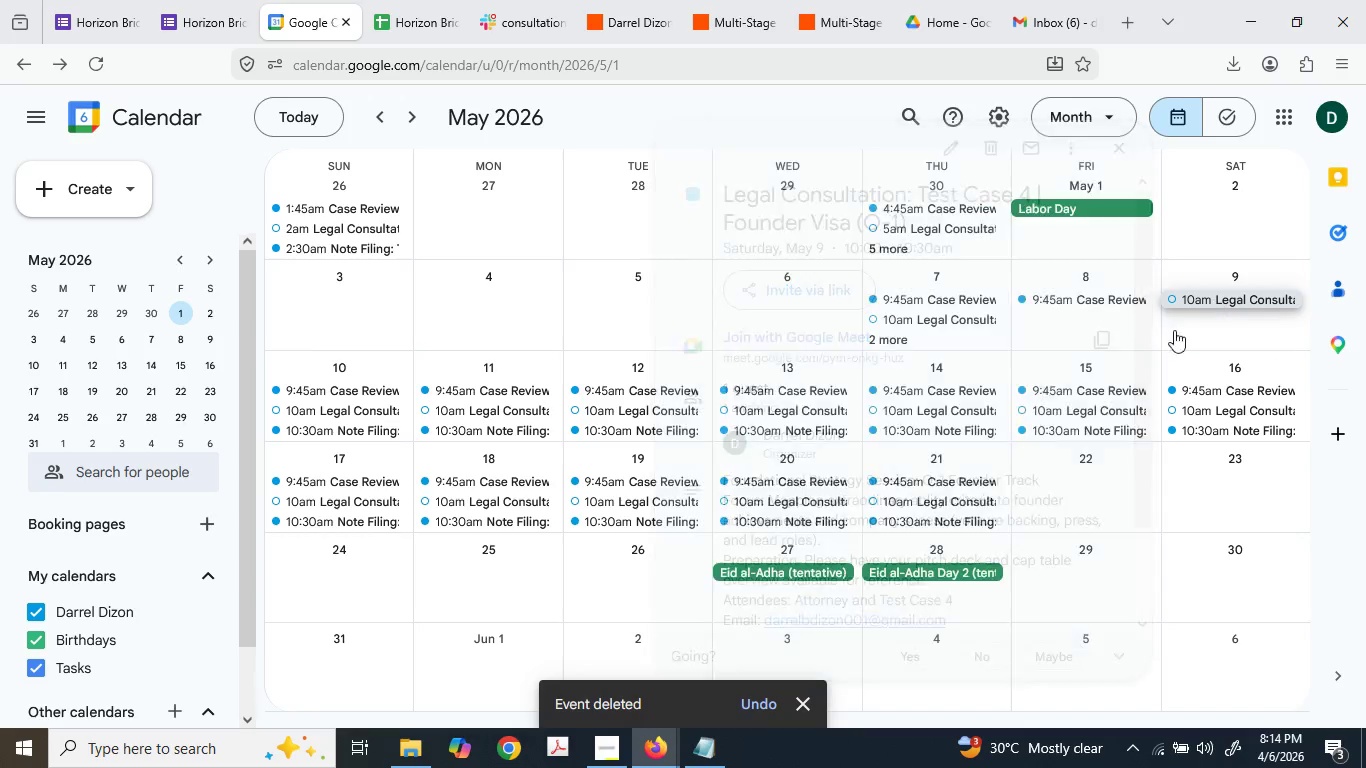 
key(Delete)
 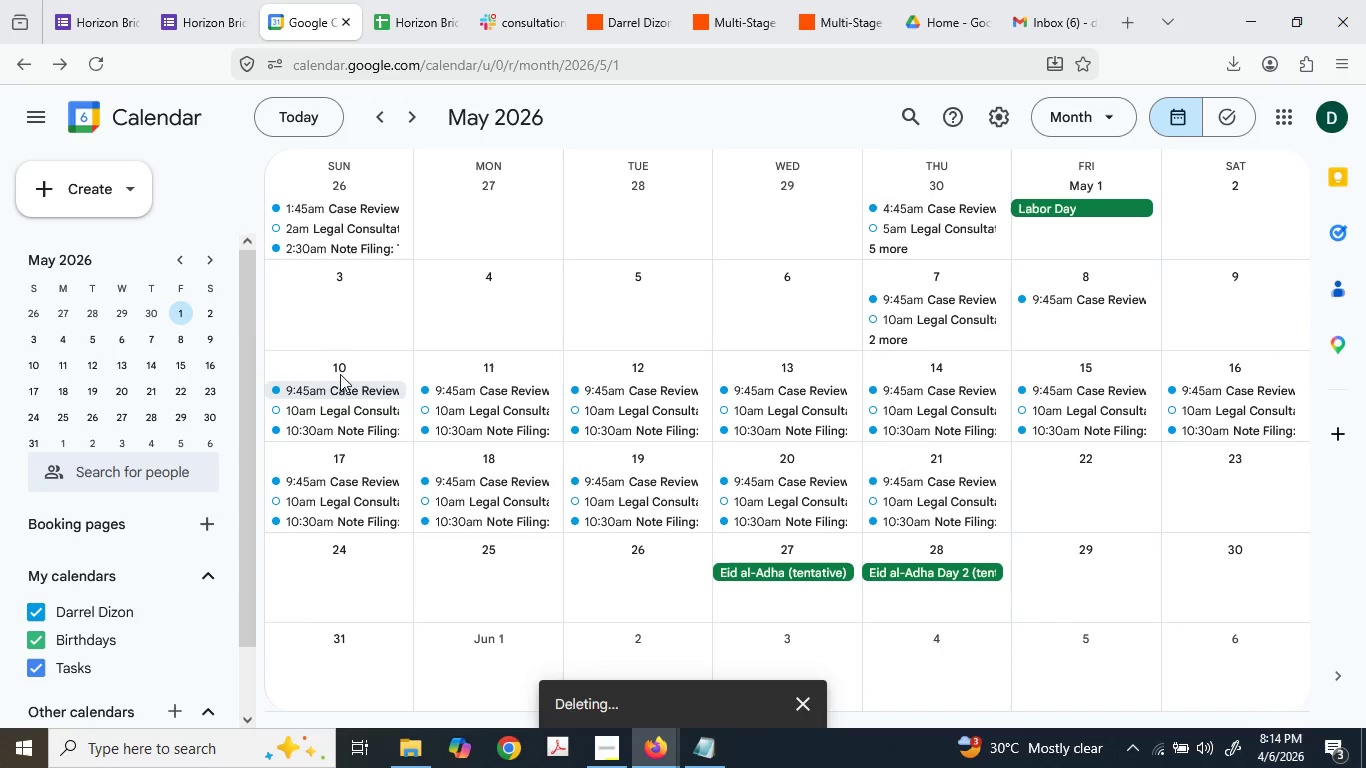 
left_click([340, 385])
 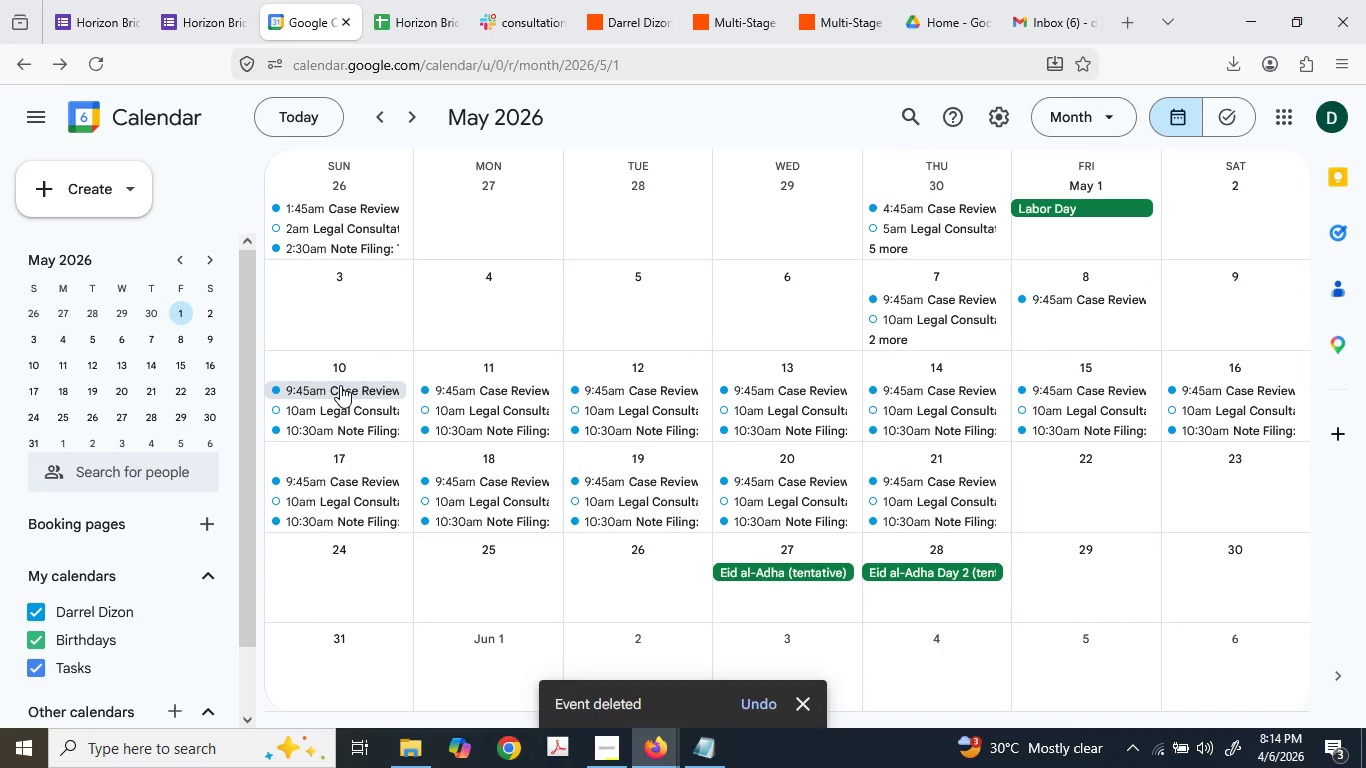 
key(Delete)
 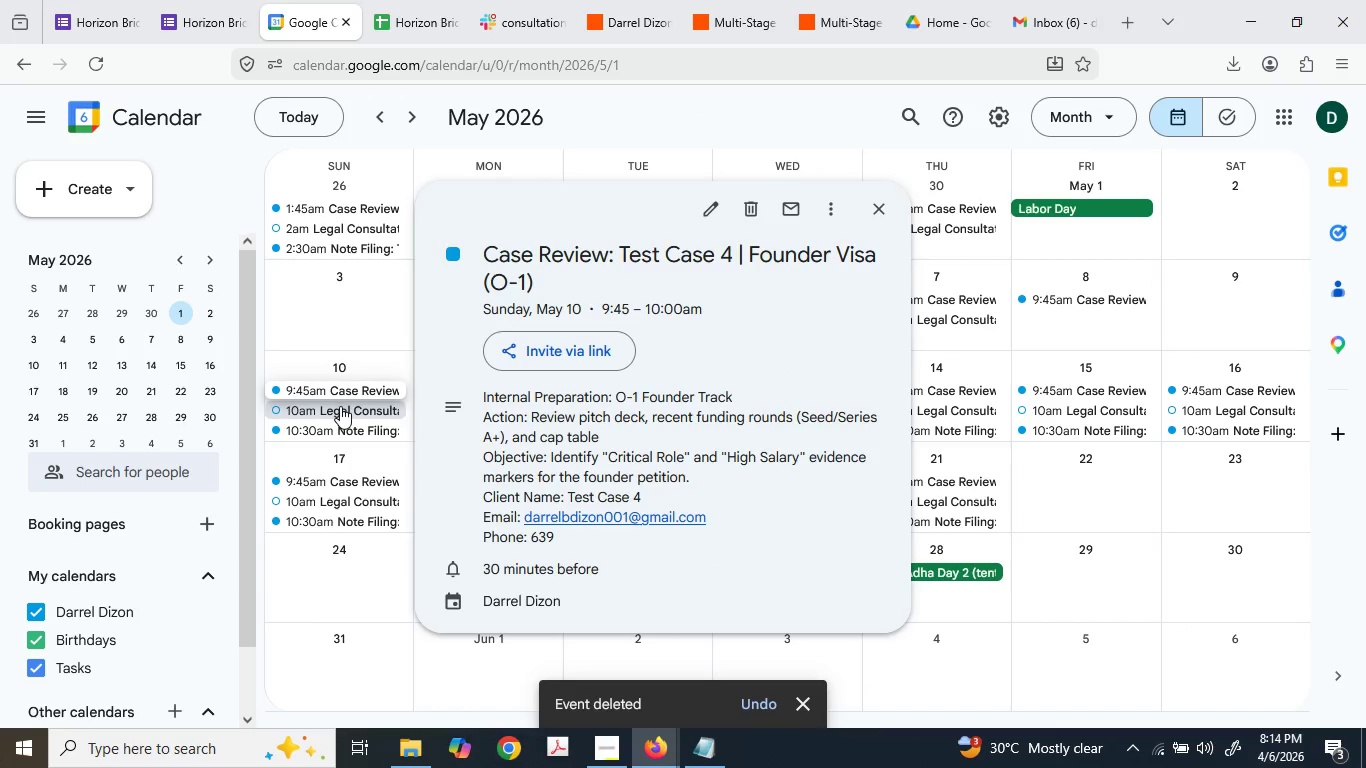 
left_click([340, 406])
 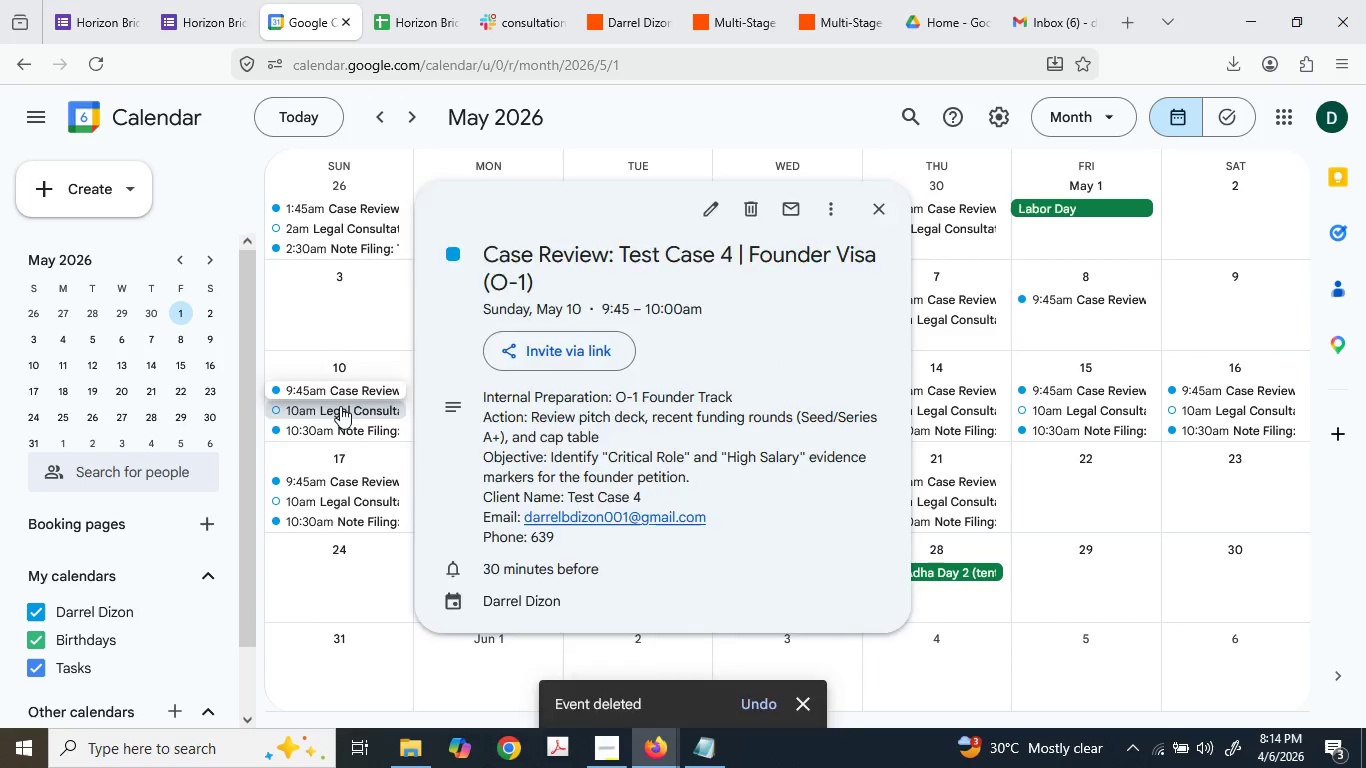 
key(Delete)
 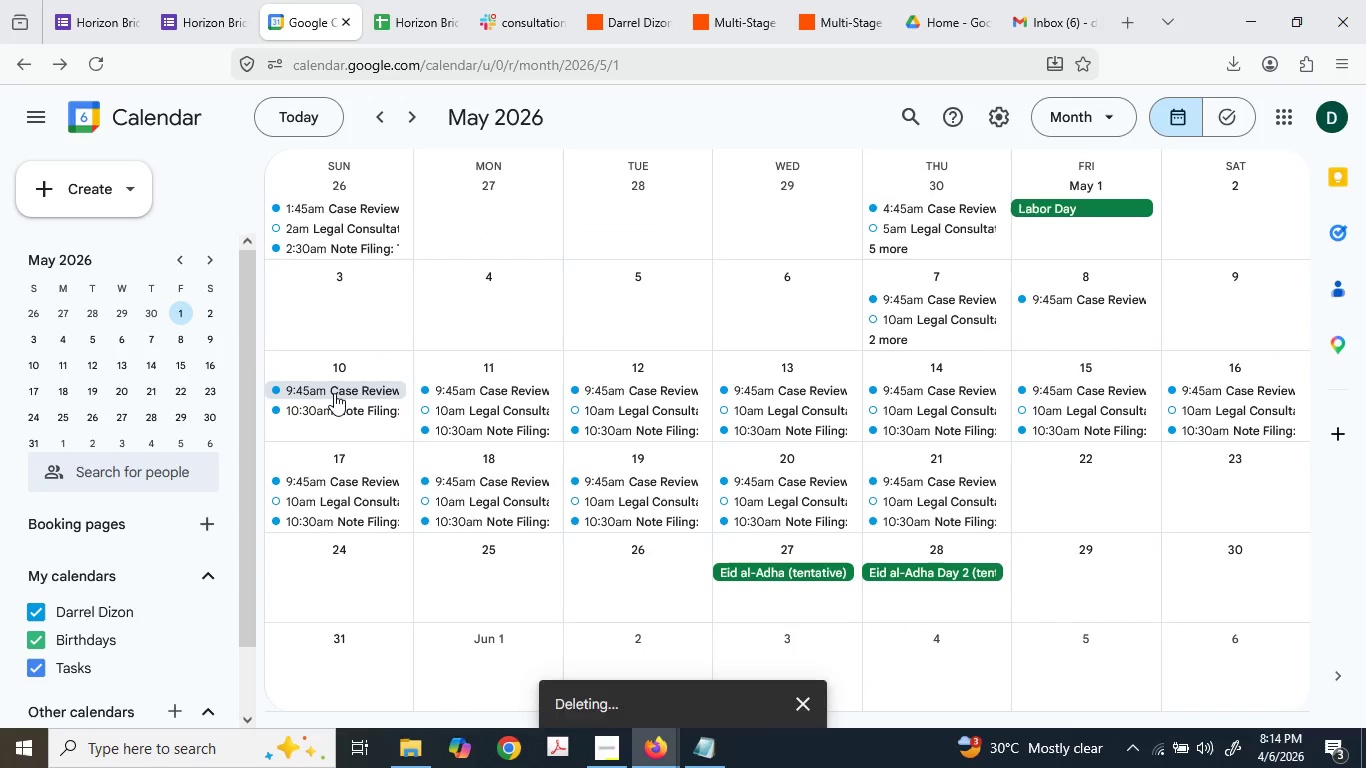 
key(Delete)
 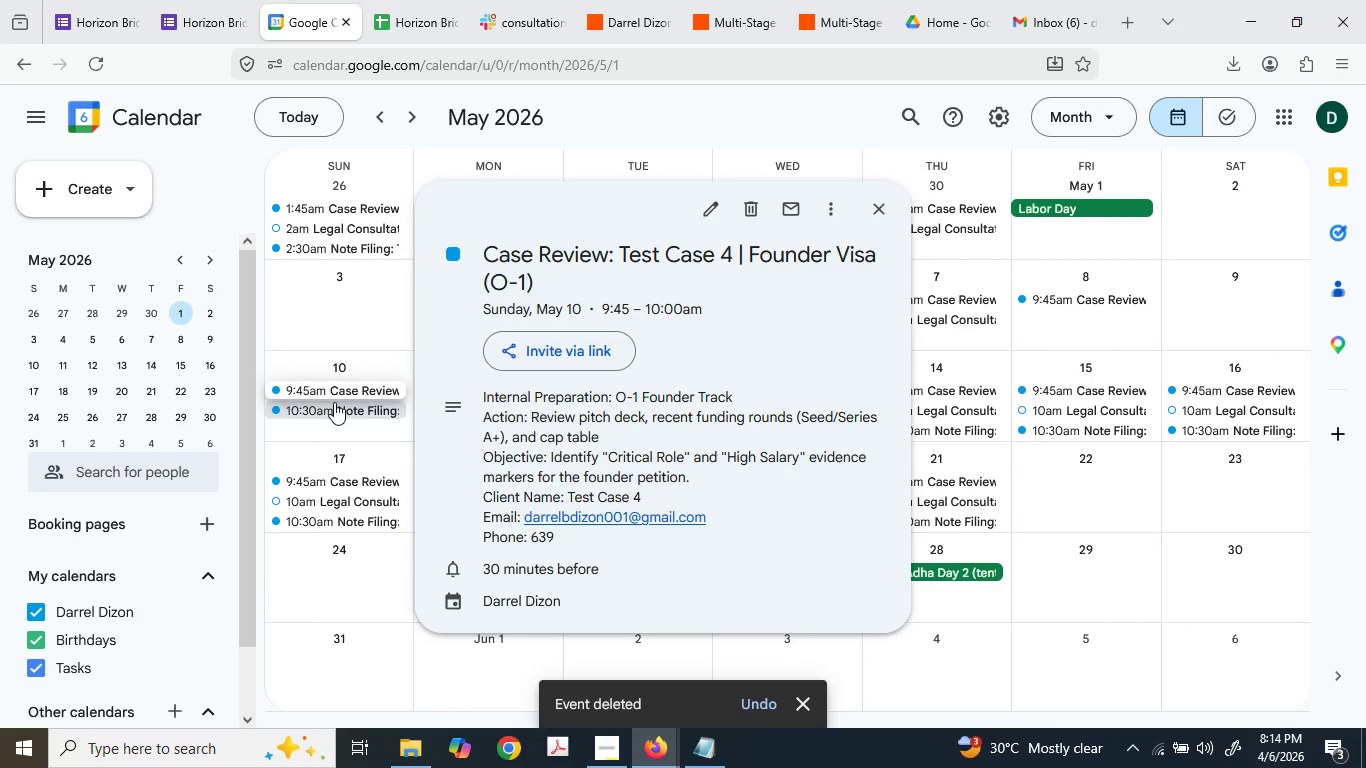 
left_click([334, 402])
 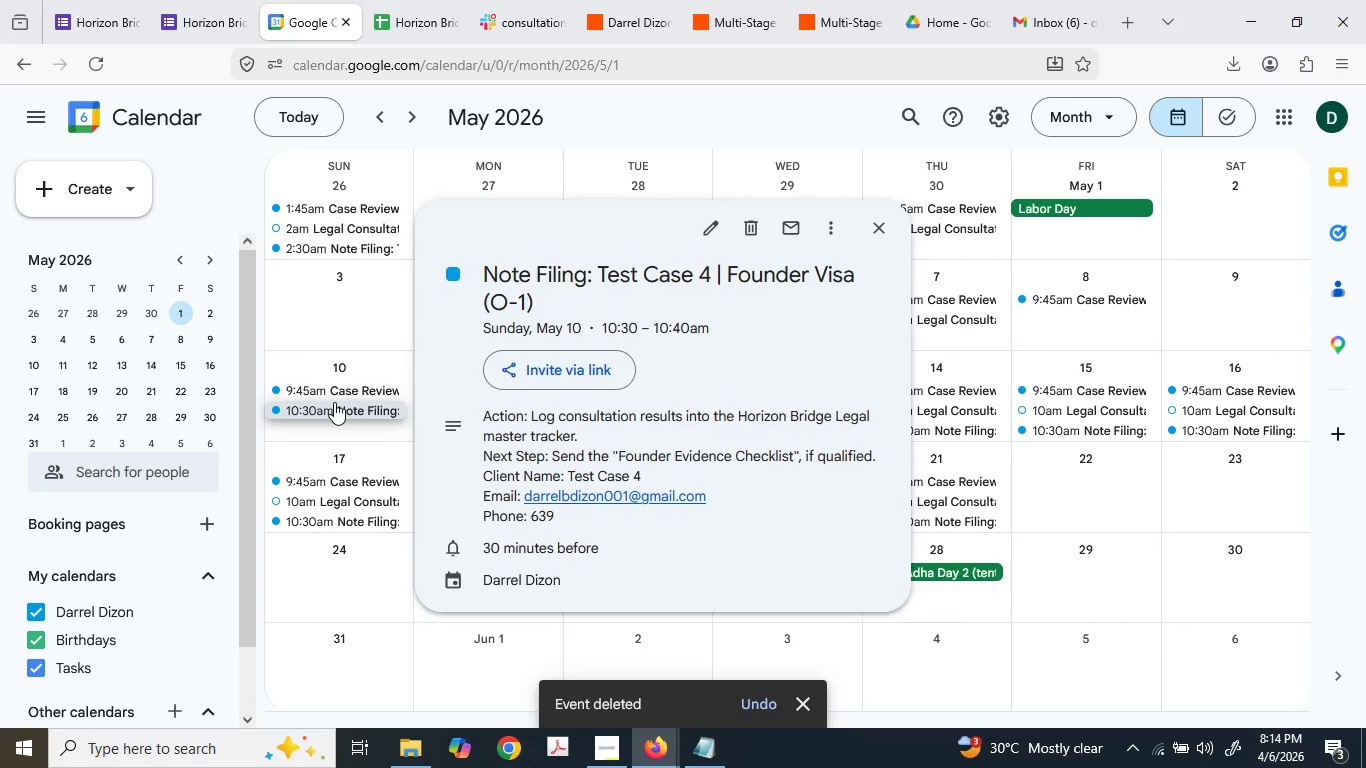 
key(Delete)
 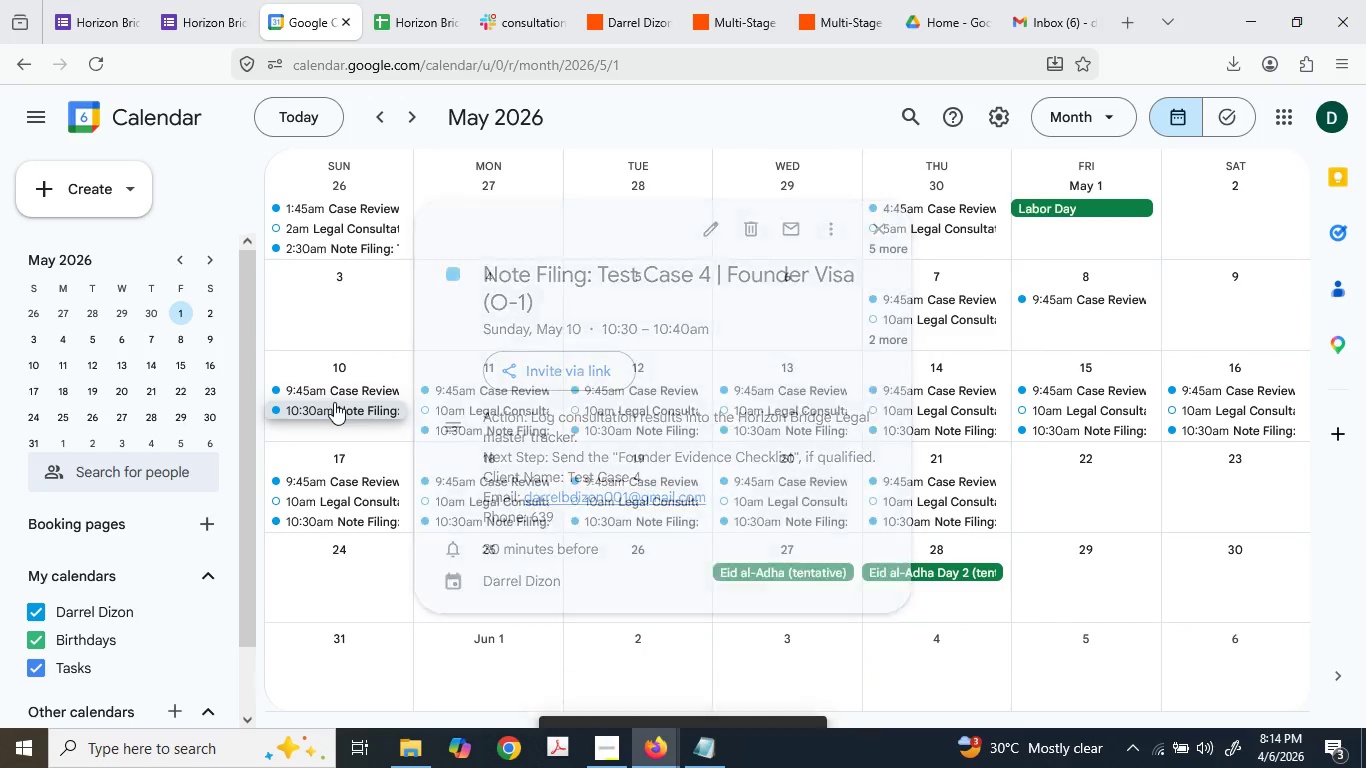 
key(Unknown)
 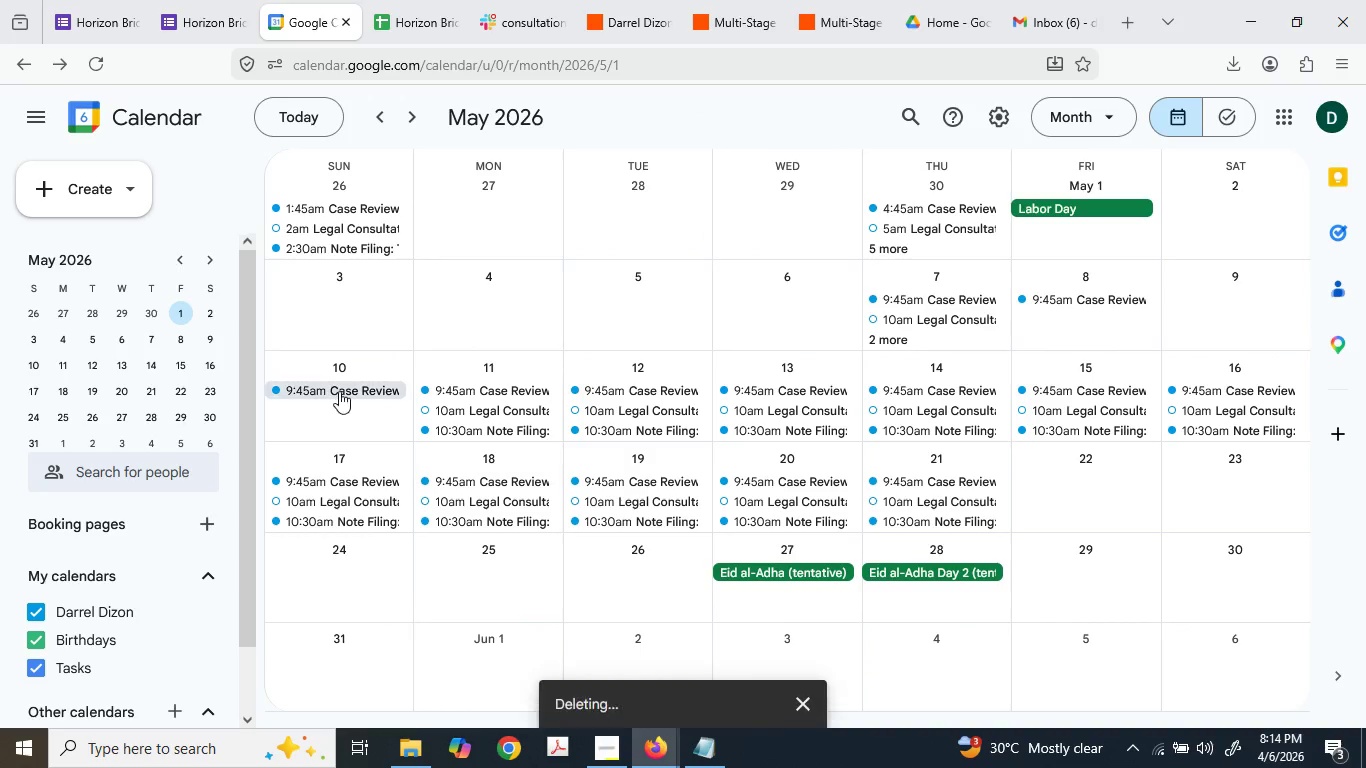 
left_click([339, 390])
 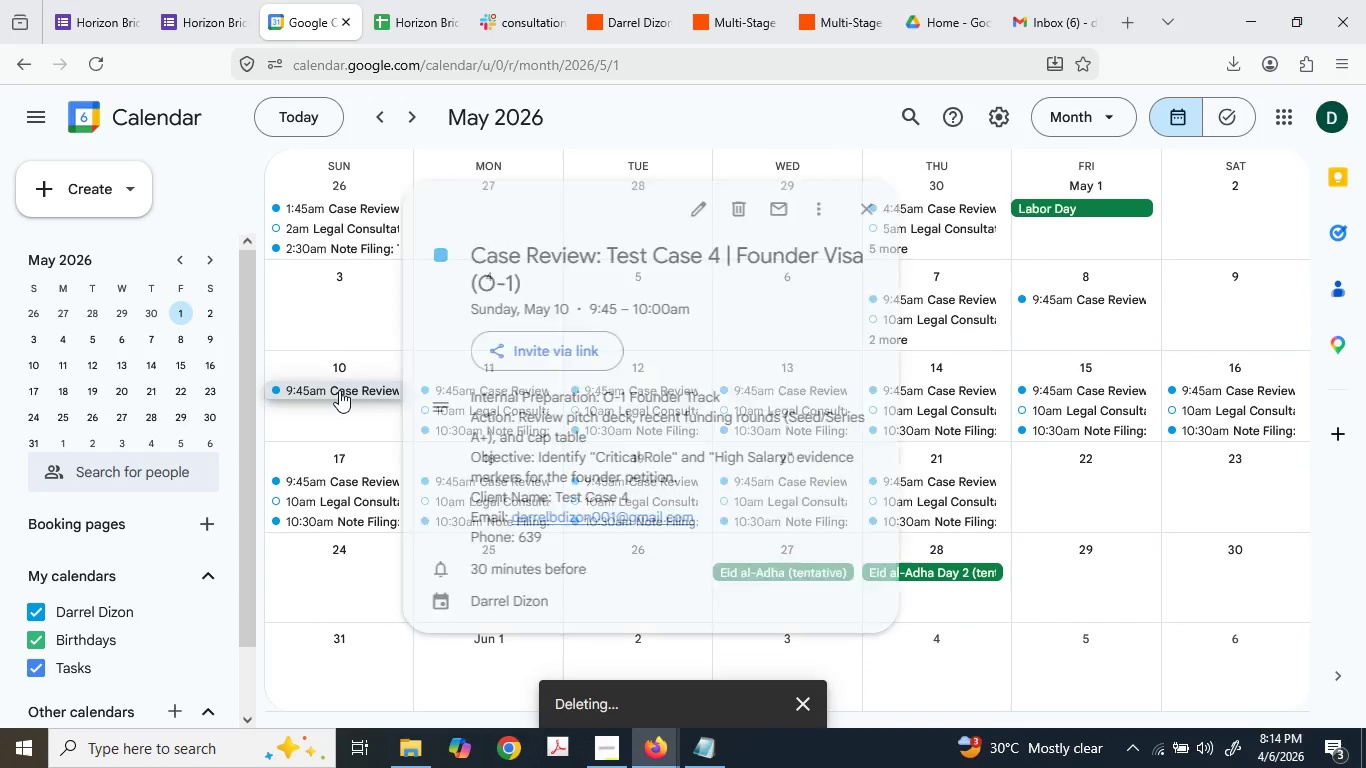 
key(Delete)
 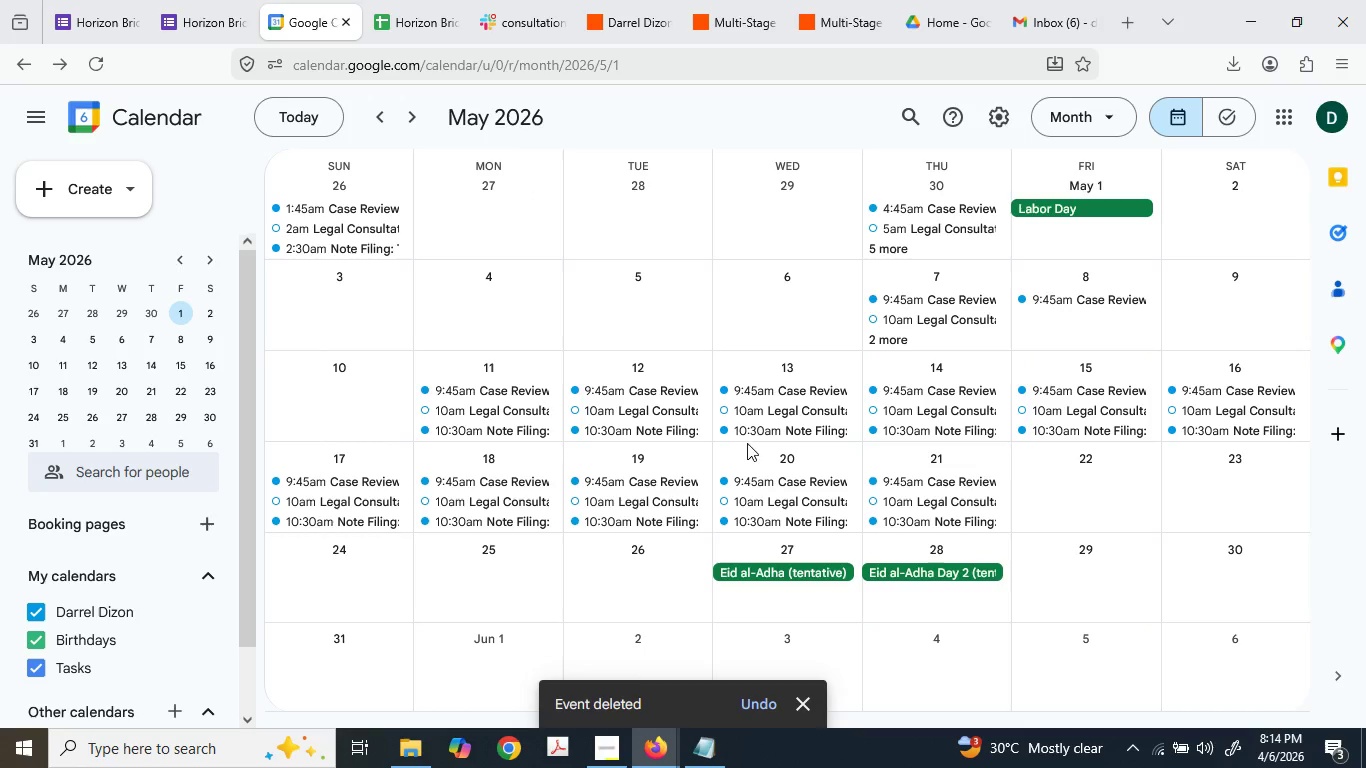 
key(Delete)
 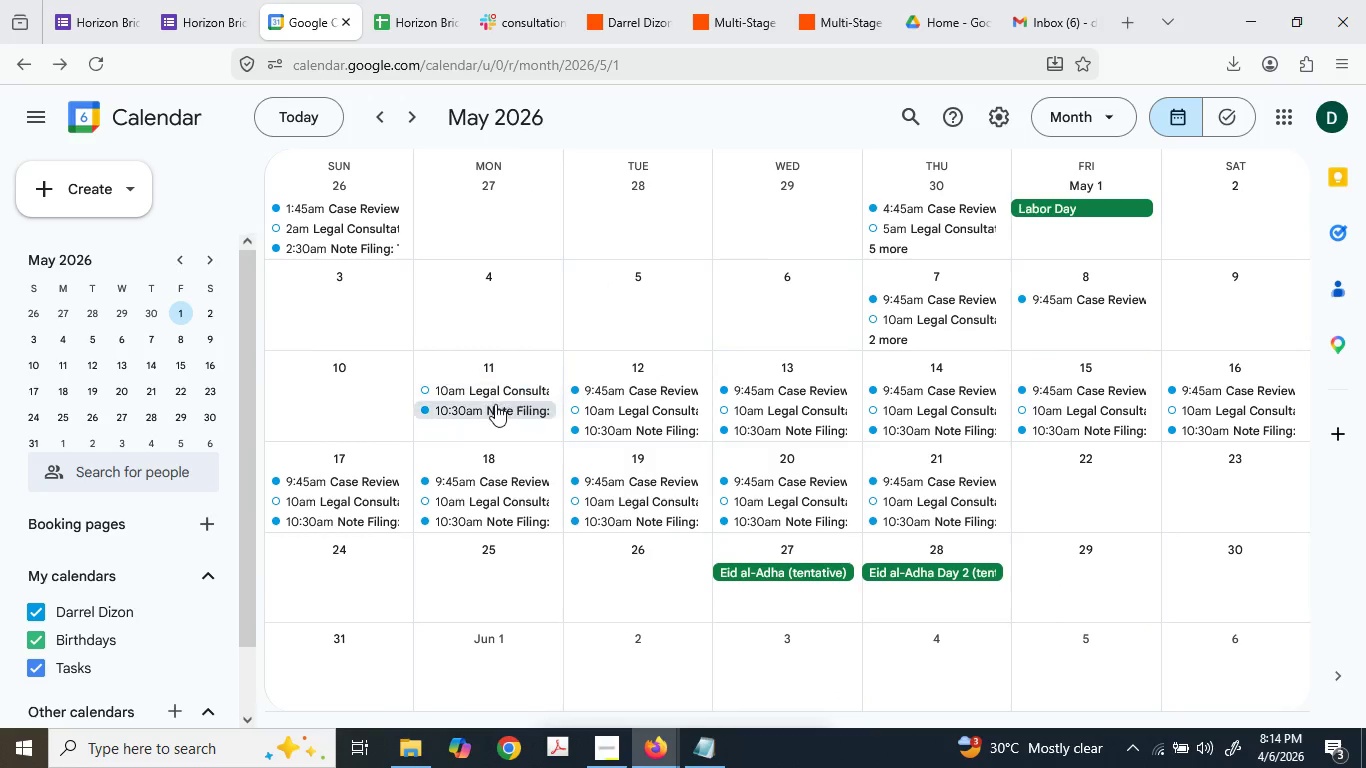 
left_click([494, 404])
 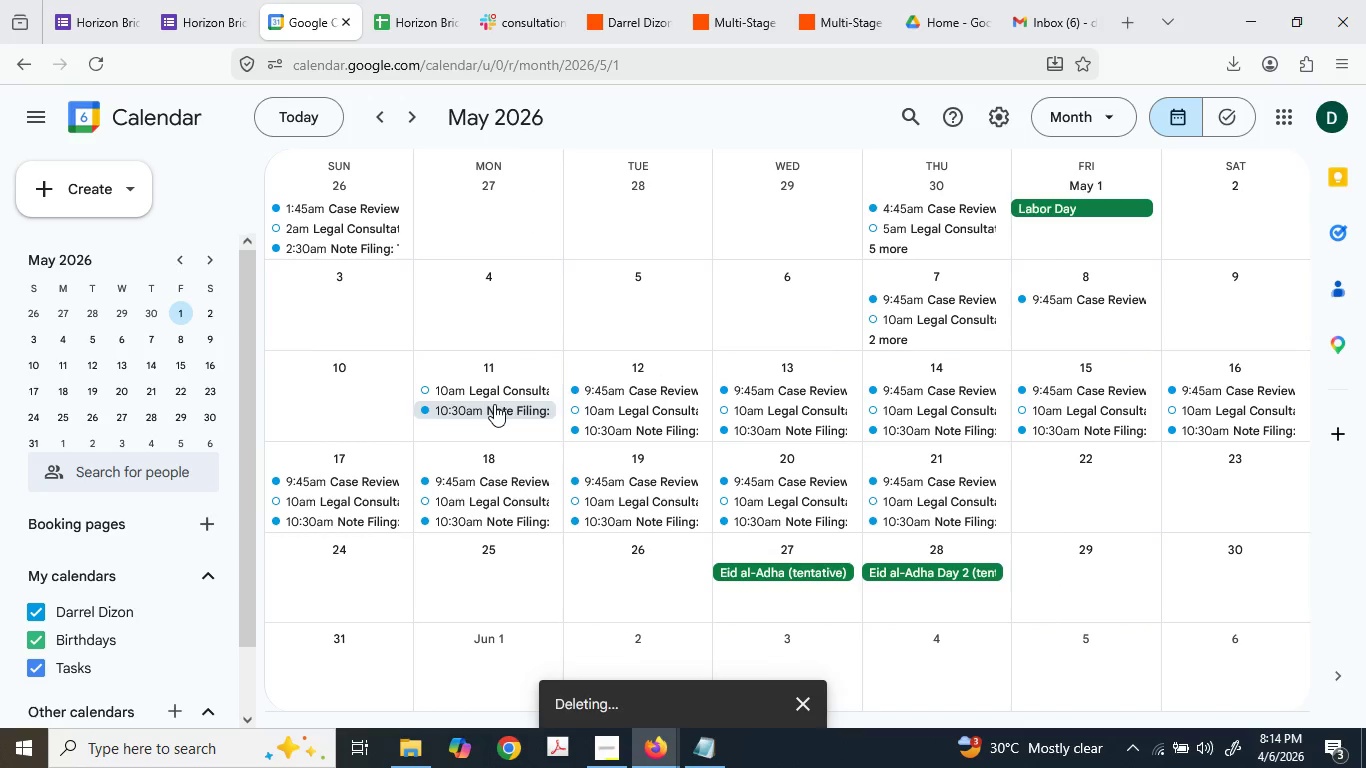 
key(Delete)
 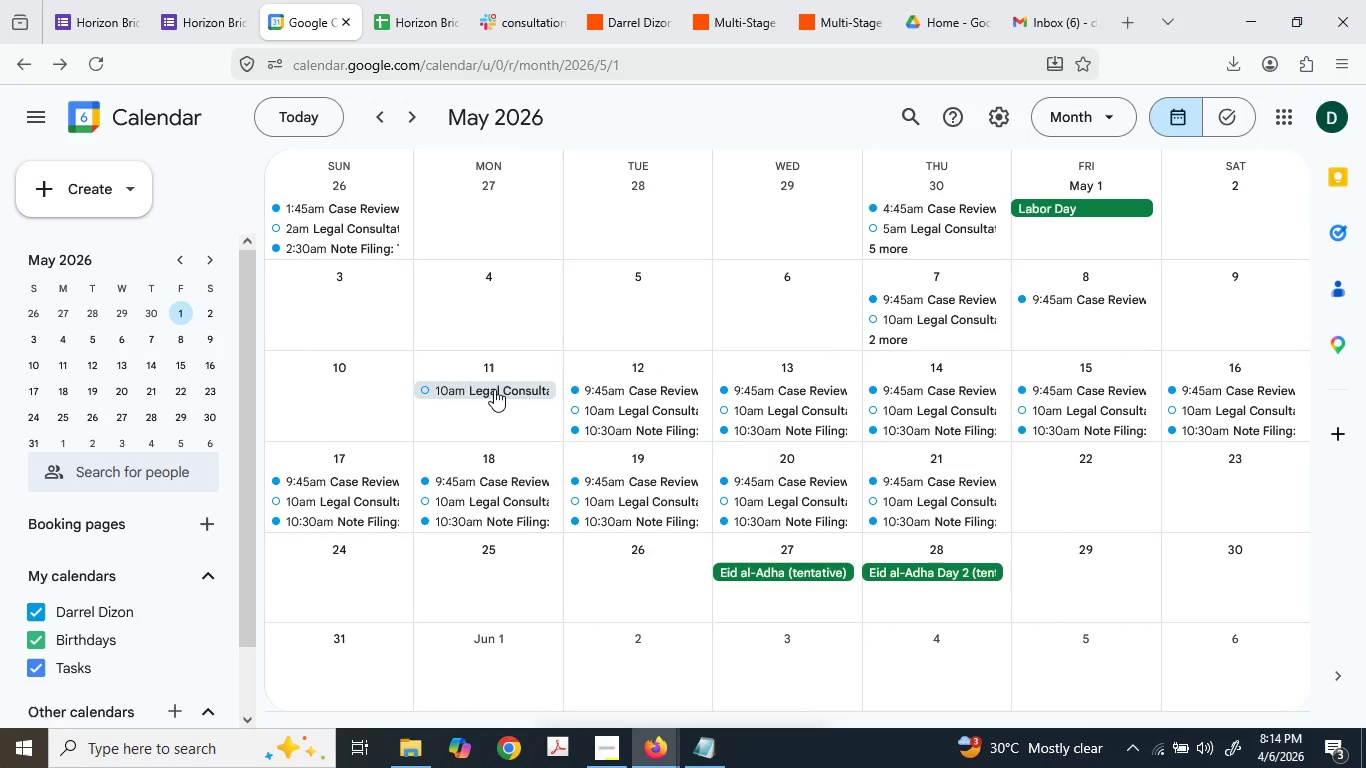 
left_click([494, 388])
 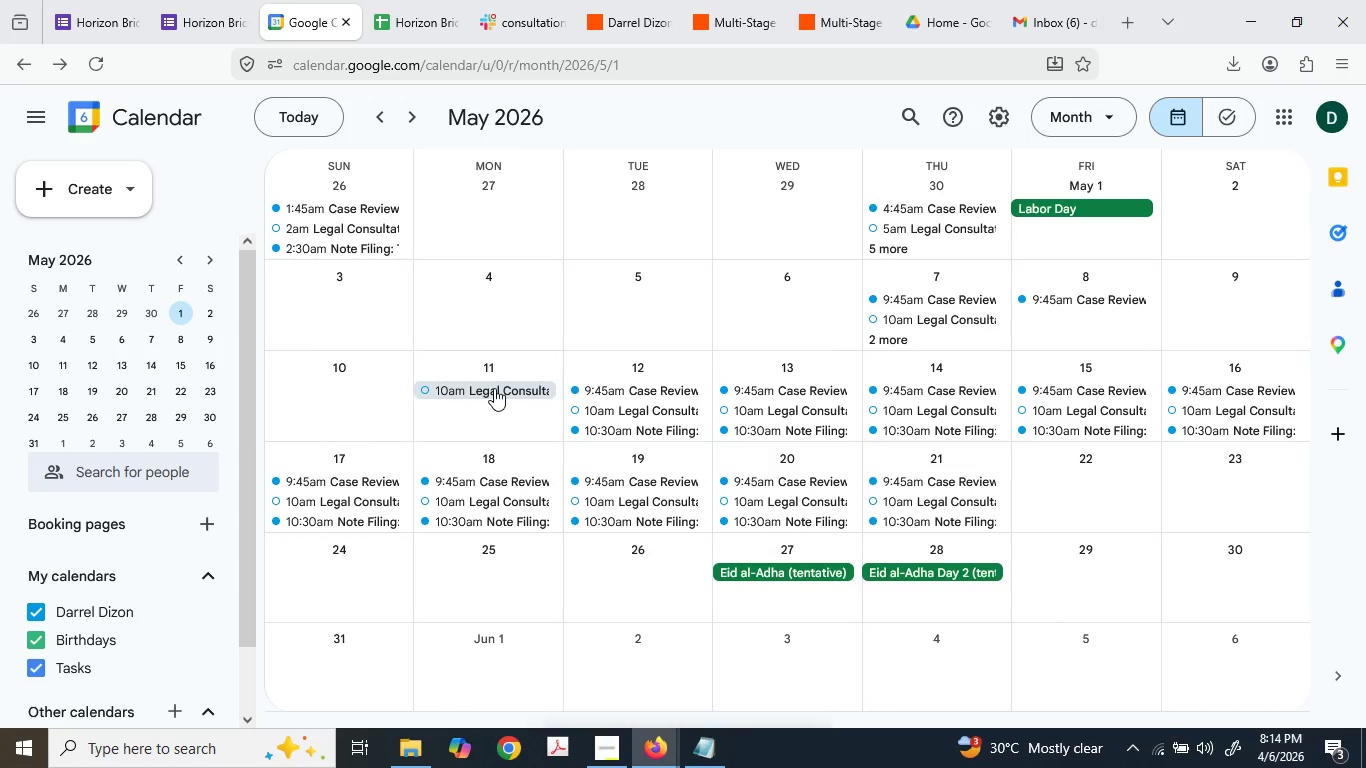 
key(Delete)
 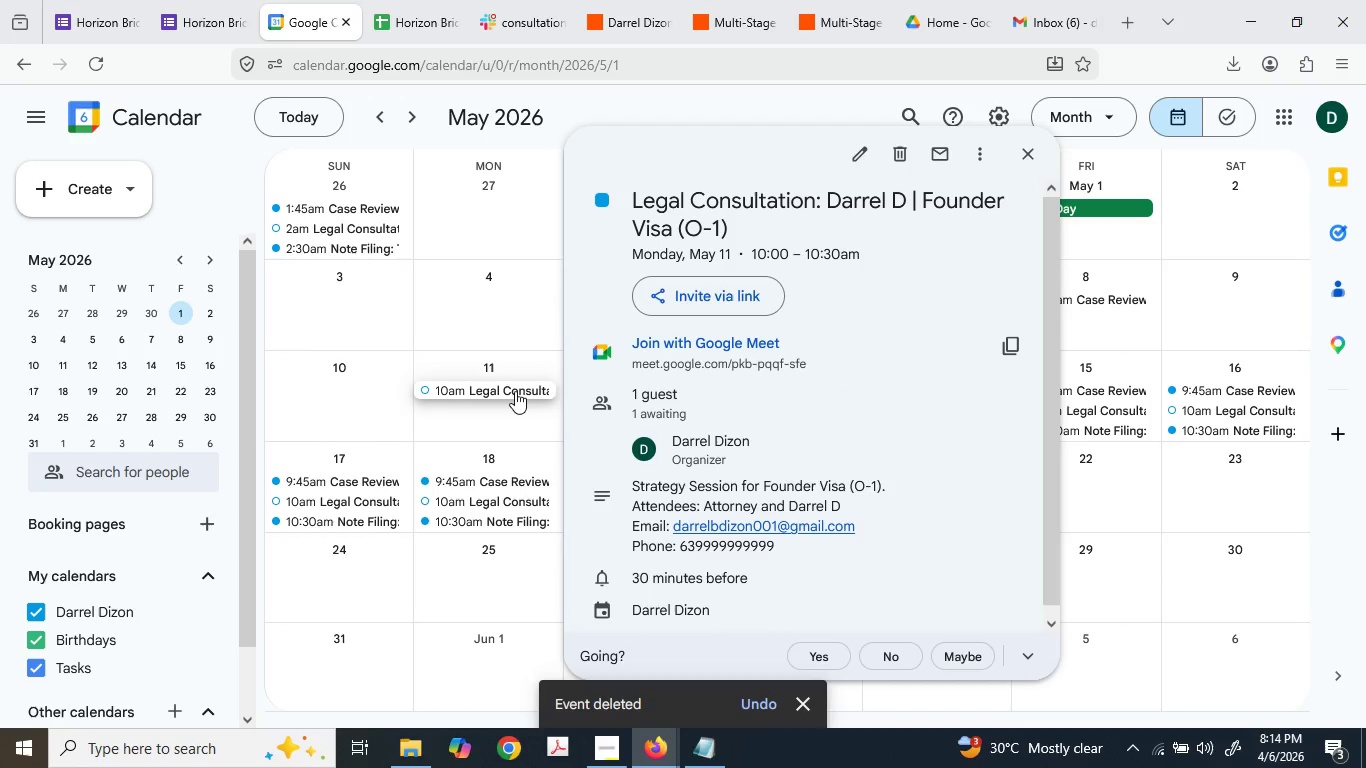 
left_click([512, 391])
 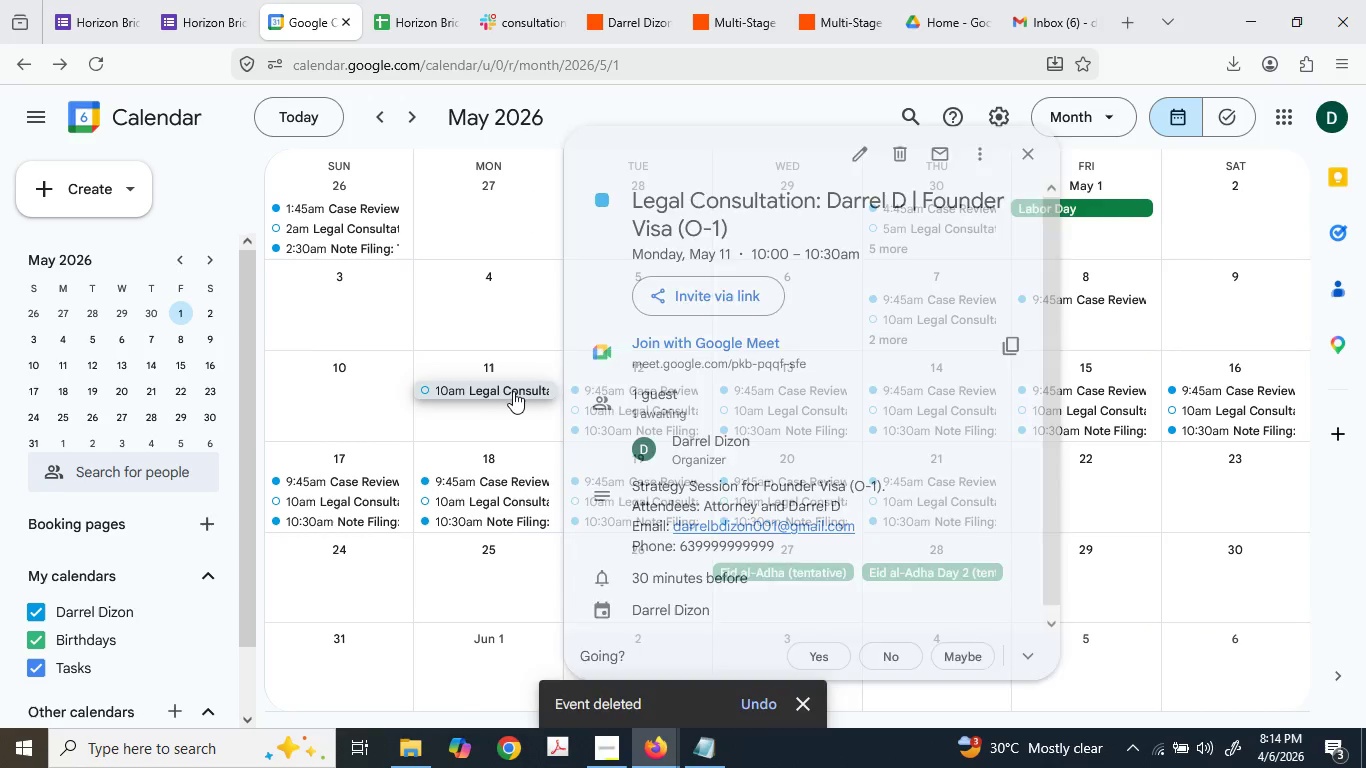 
key(Delete)
 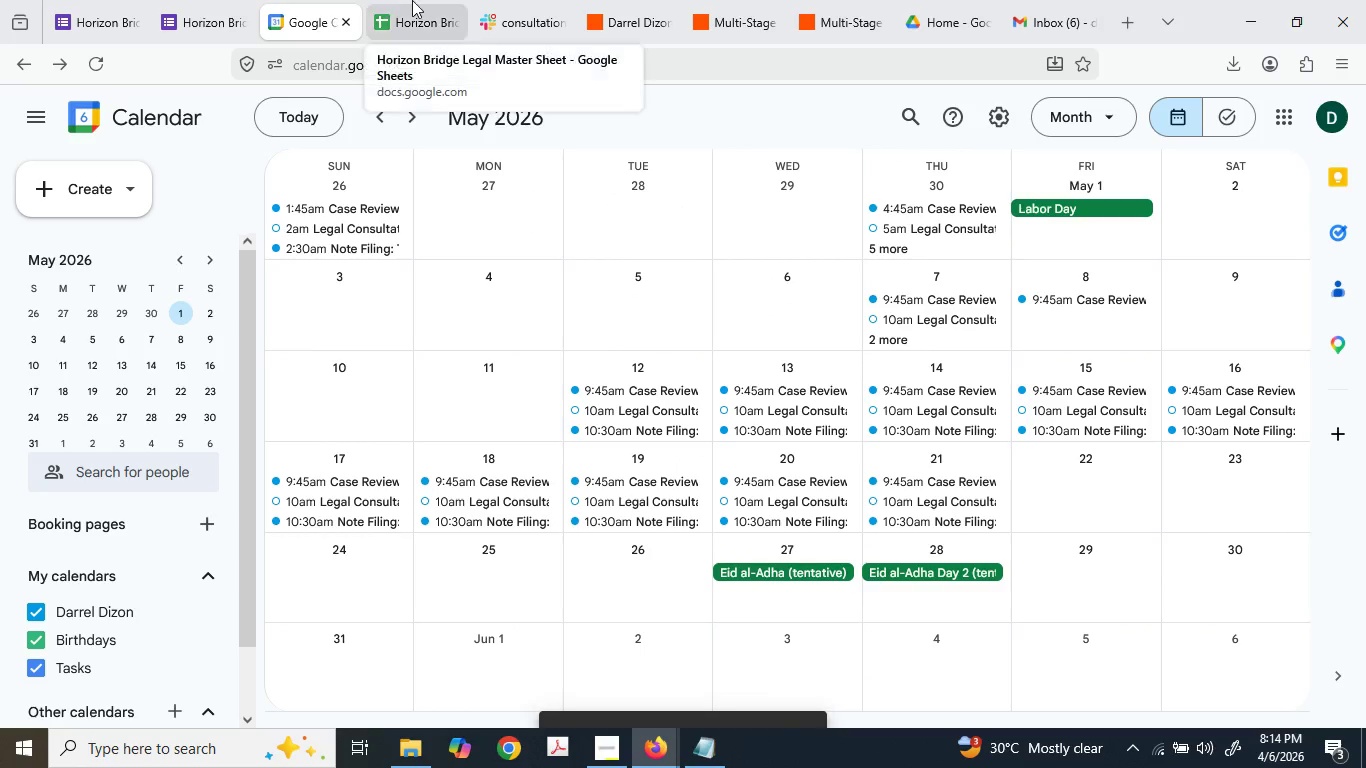 
left_click([430, 0])
 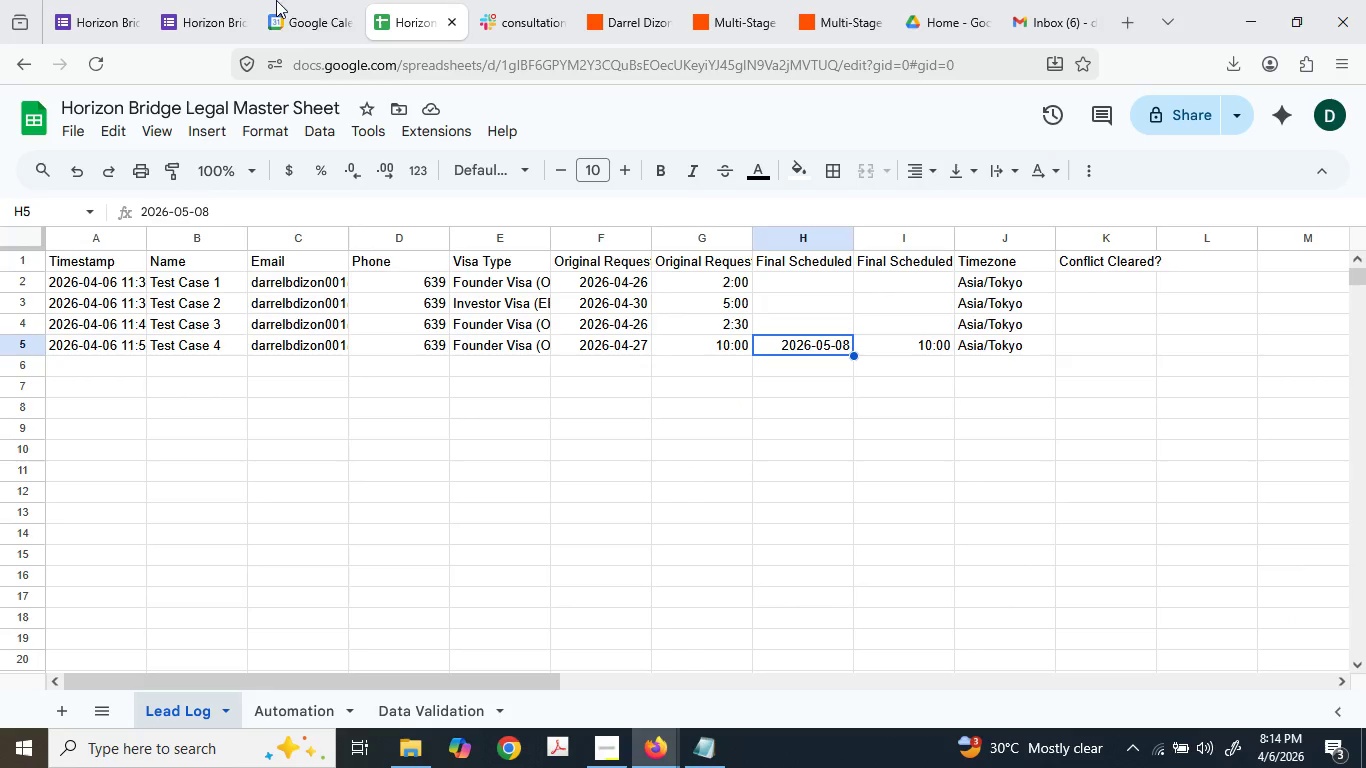 
left_click([228, 0])
 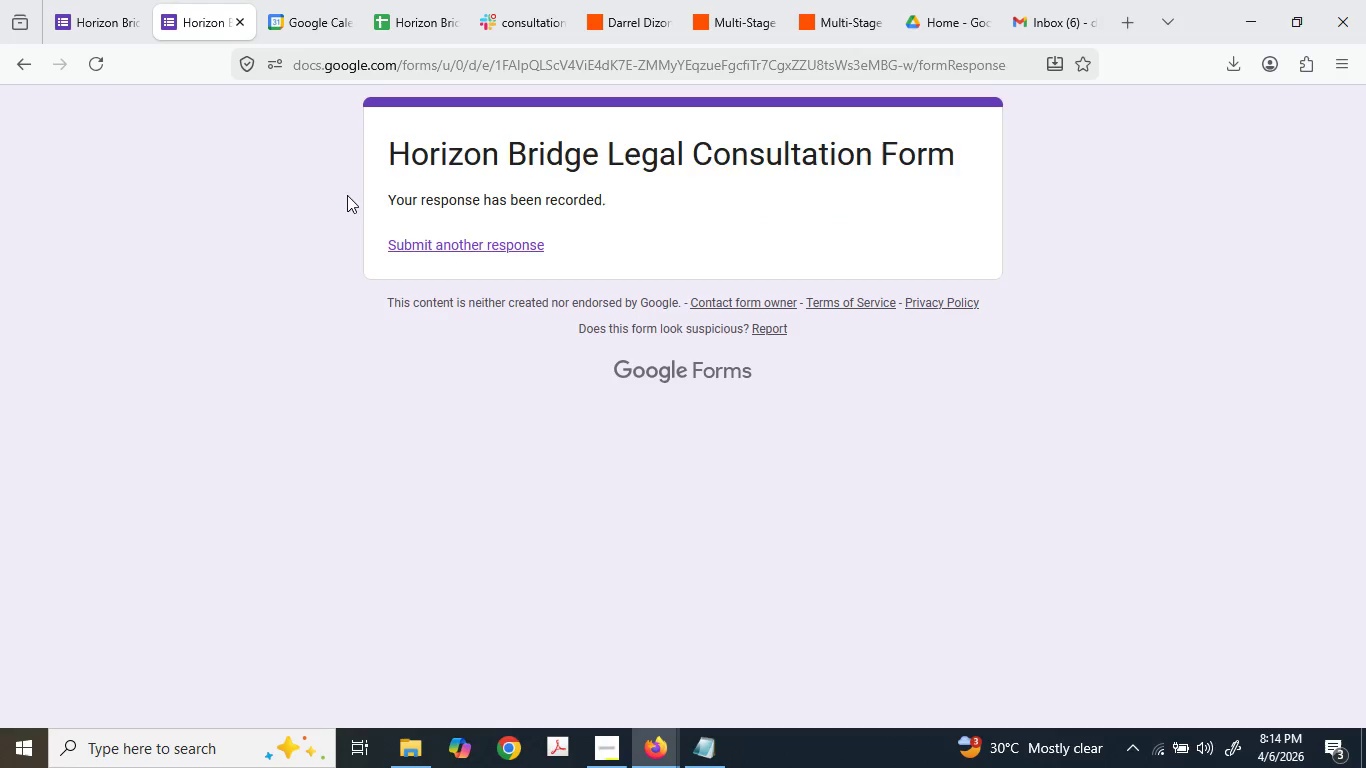 
left_click([402, 238])
 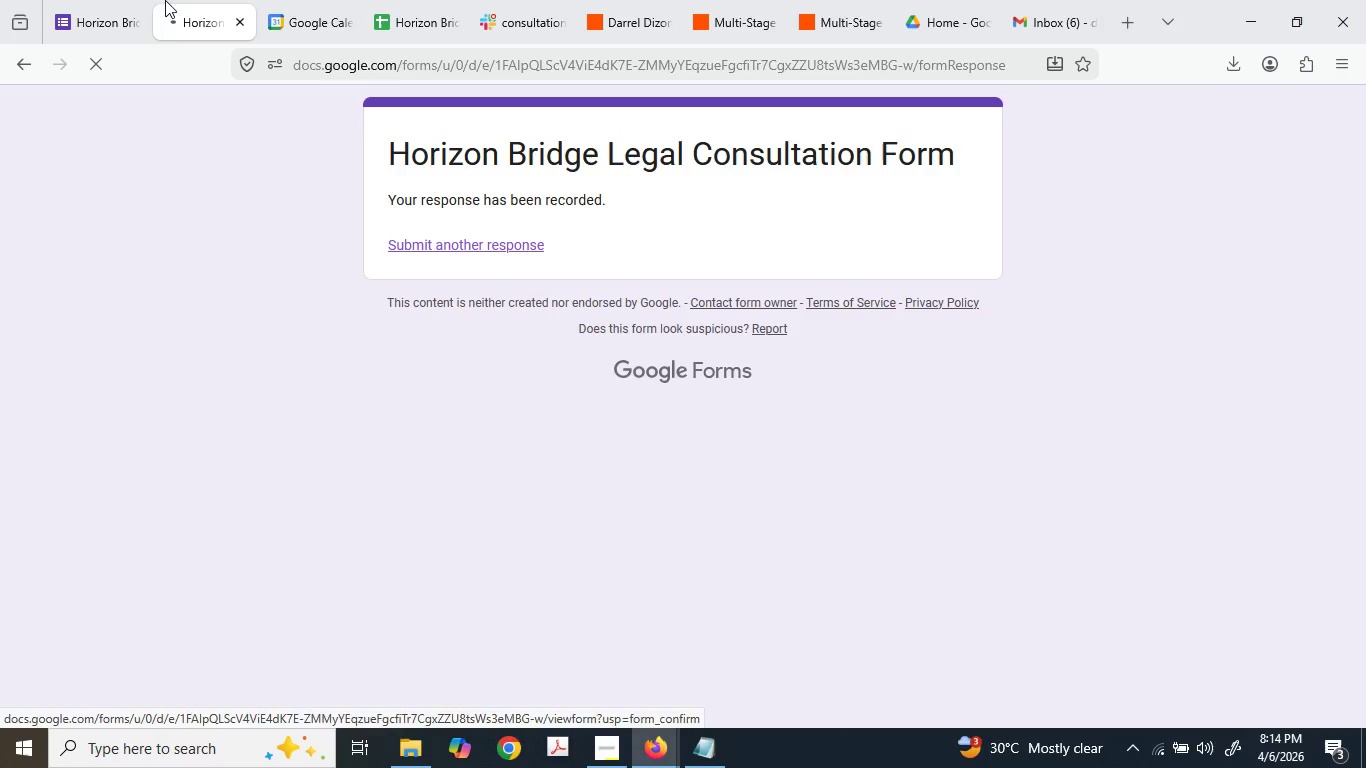 
left_click([146, 0])
 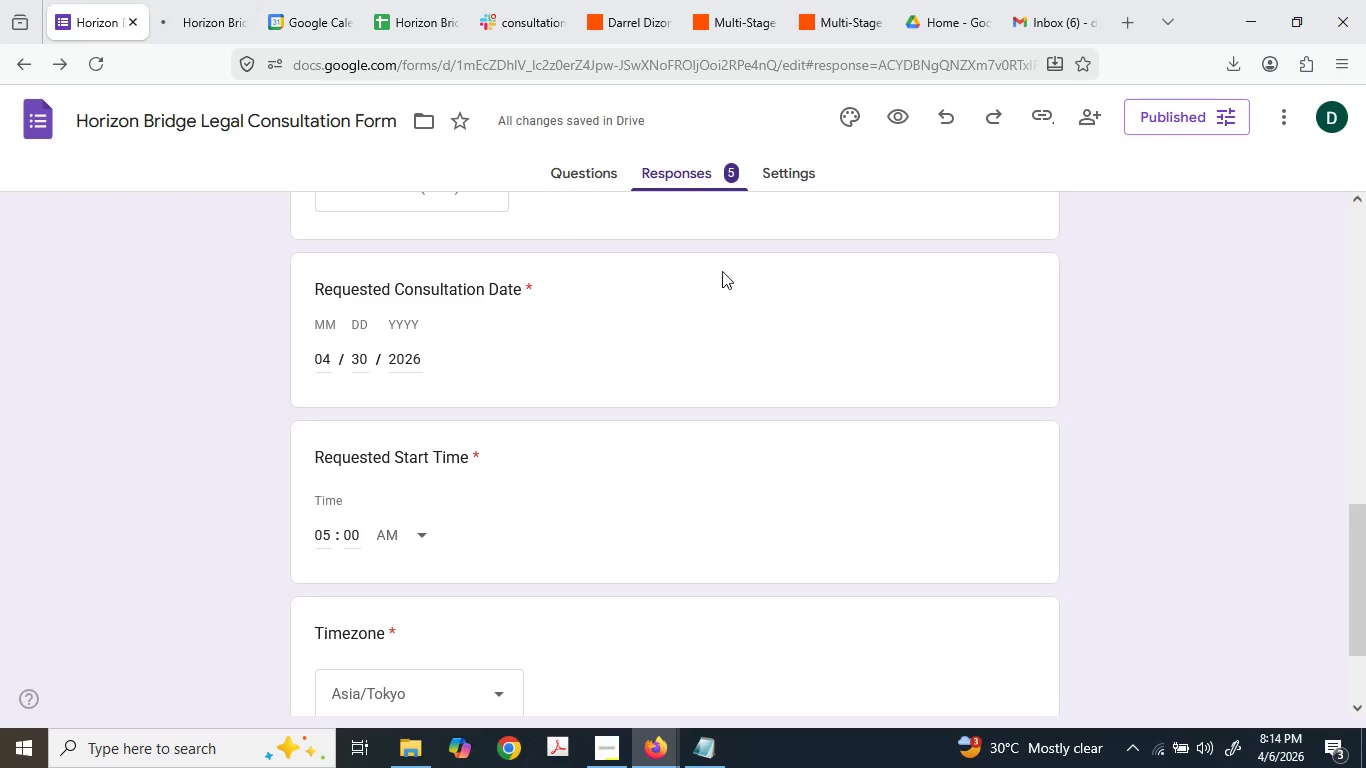 
scroll: coordinate [721, 302], scroll_direction: up, amount: 10.0
 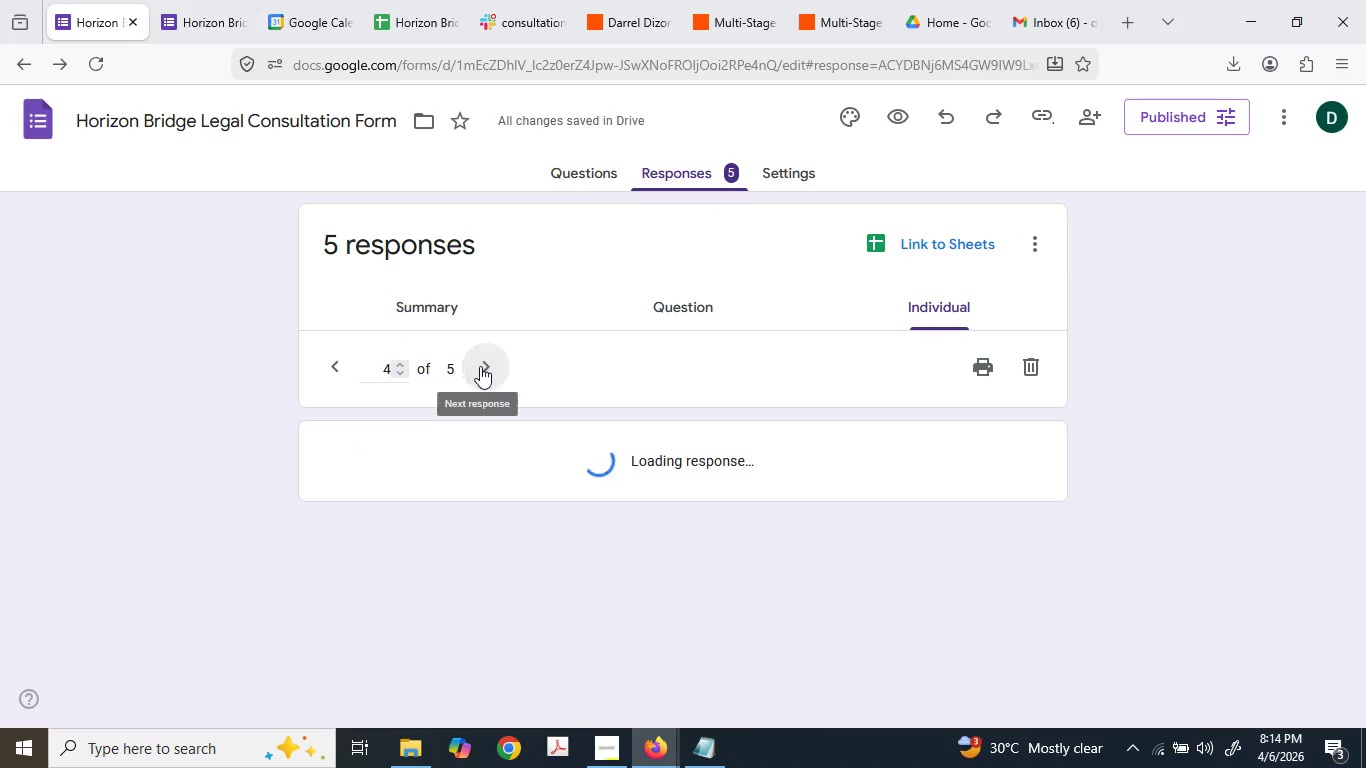 
left_click([479, 366])
 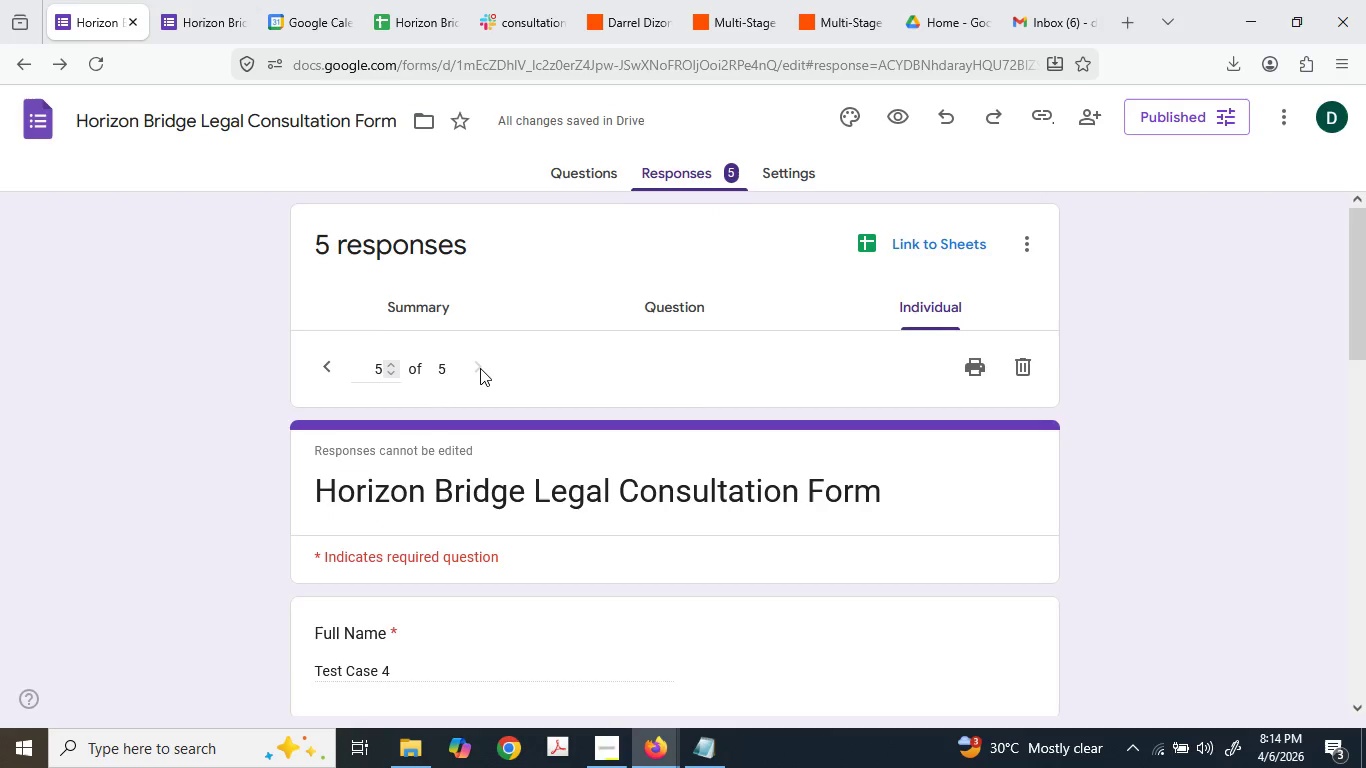 
scroll: coordinate [480, 368], scroll_direction: down, amount: 2.0
 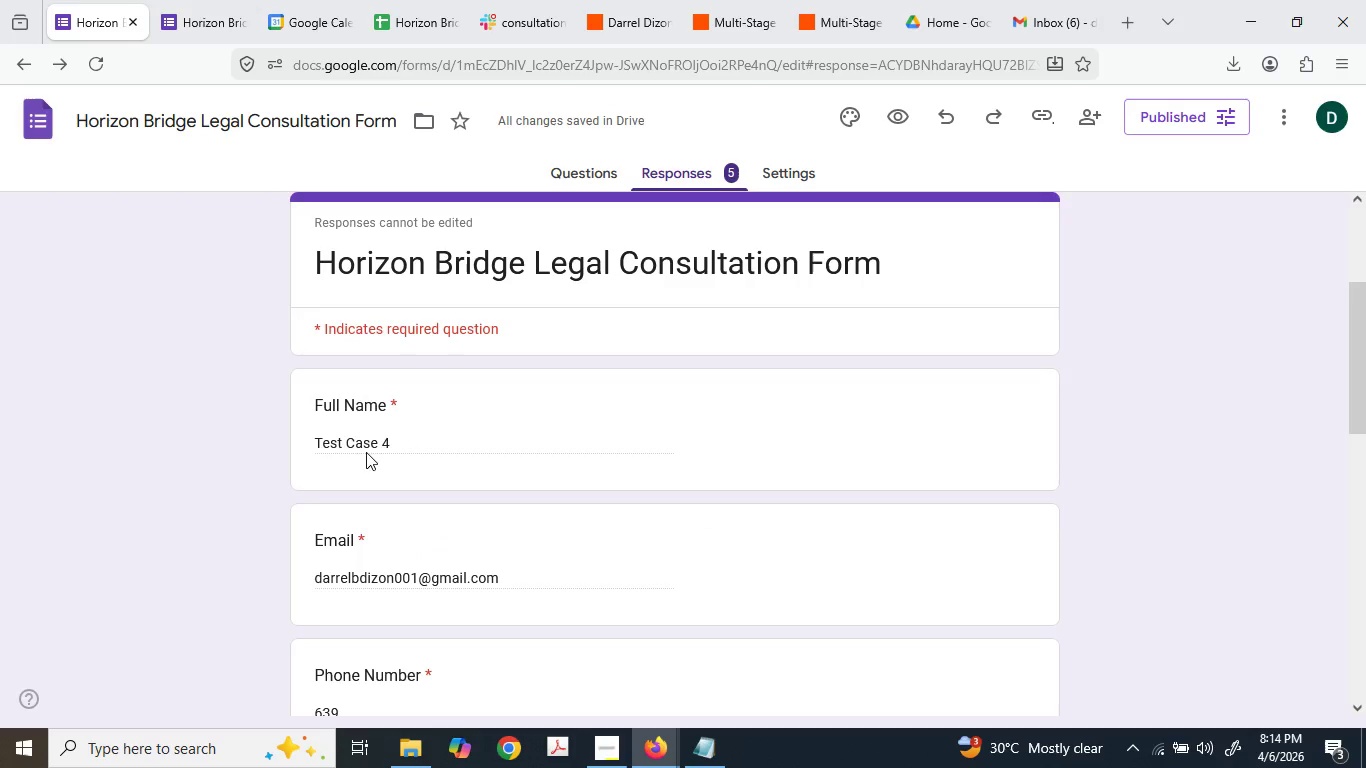 
double_click([364, 450])
 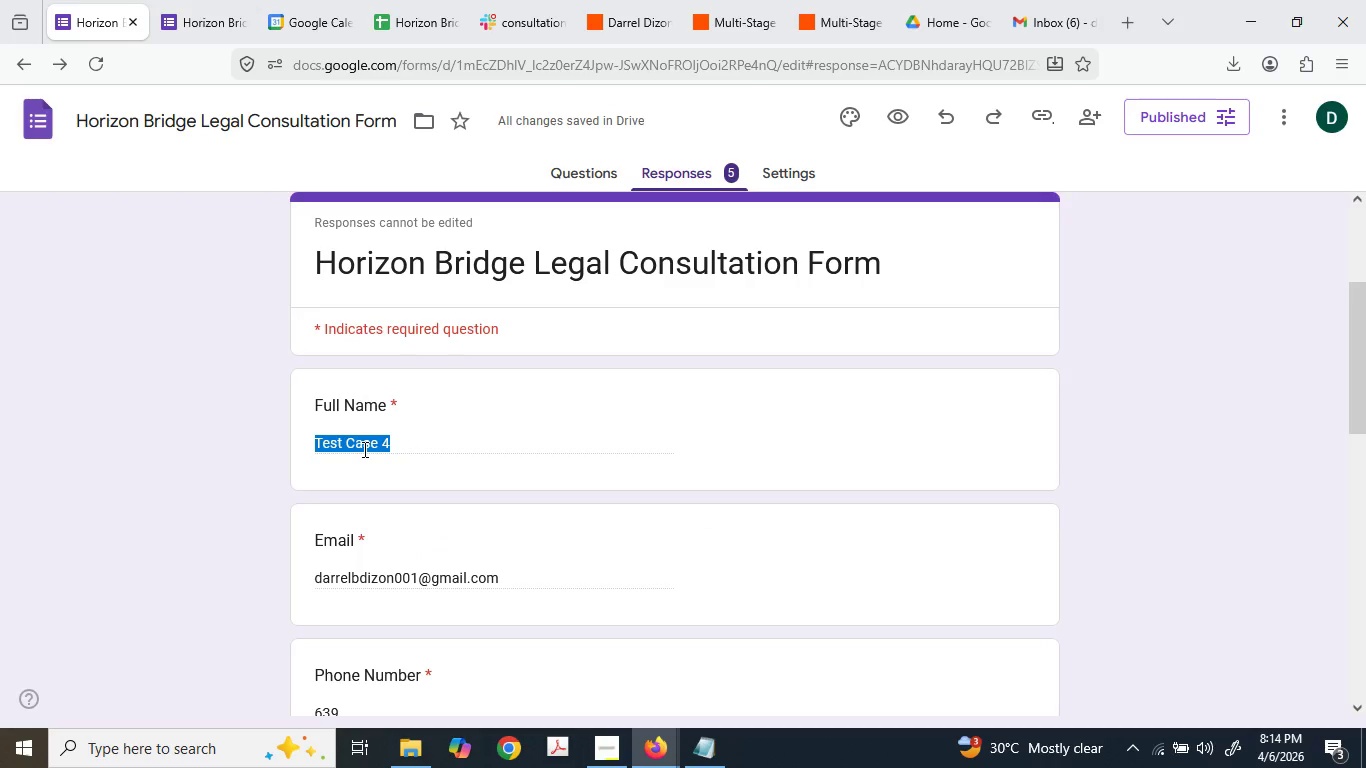 
key(Control+C)
 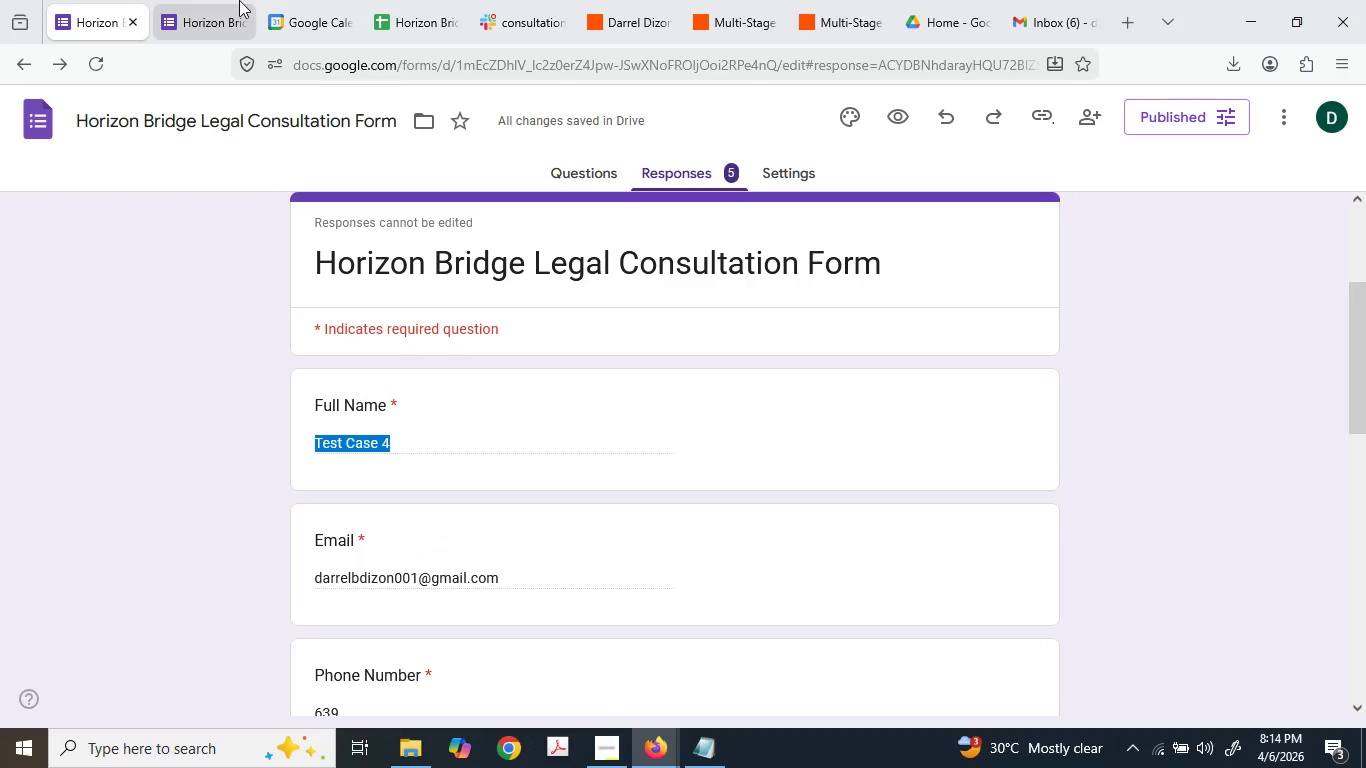 
left_click([234, 0])
 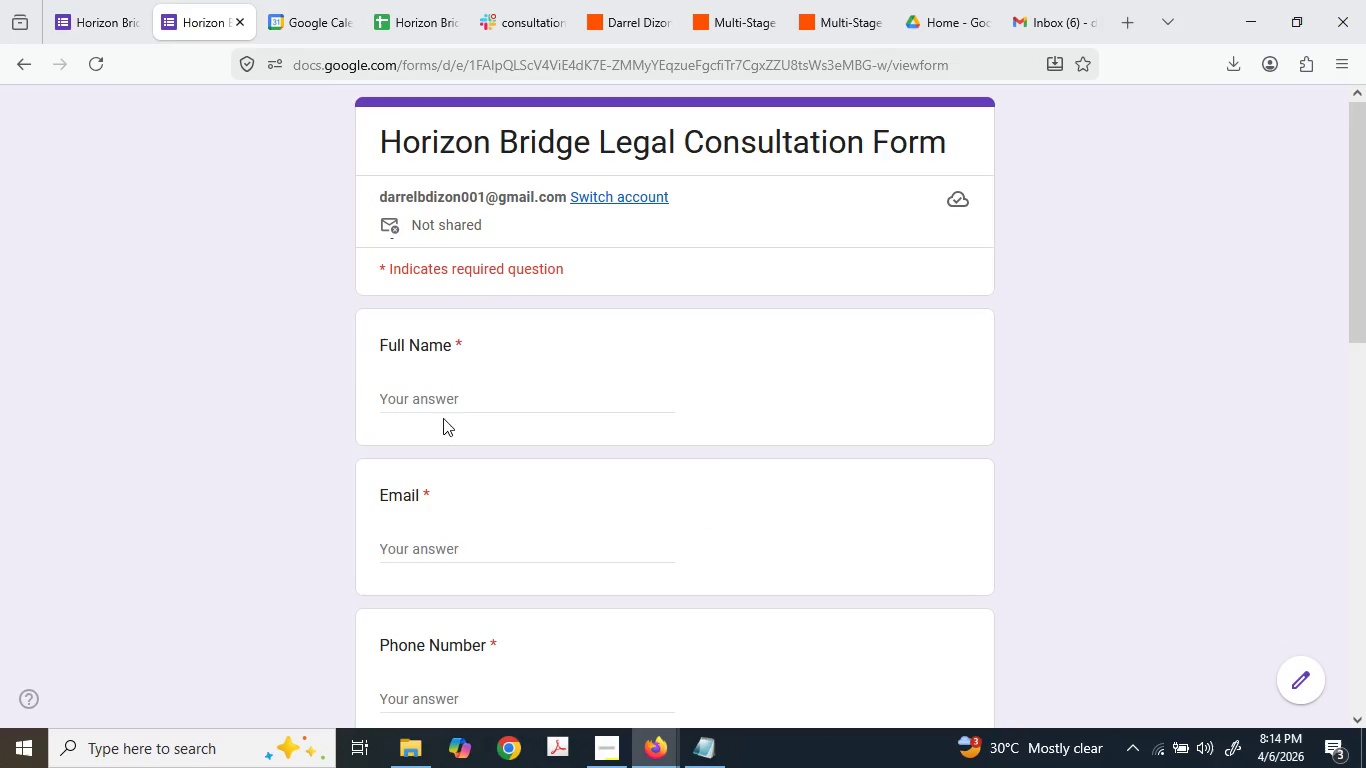 
hold_key(key=ControlLeft, duration=0.61)
triple_click([432, 388])
 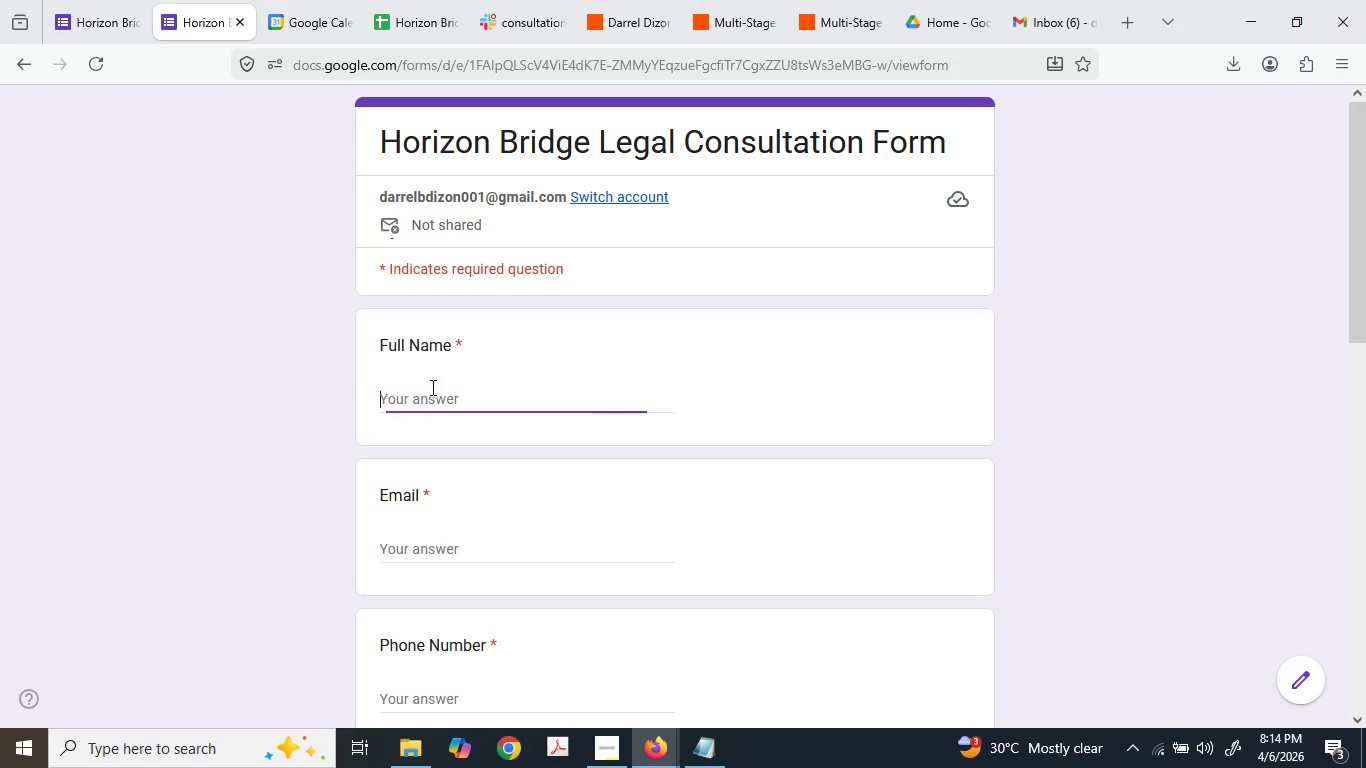 
key(Control+ControlLeft)
 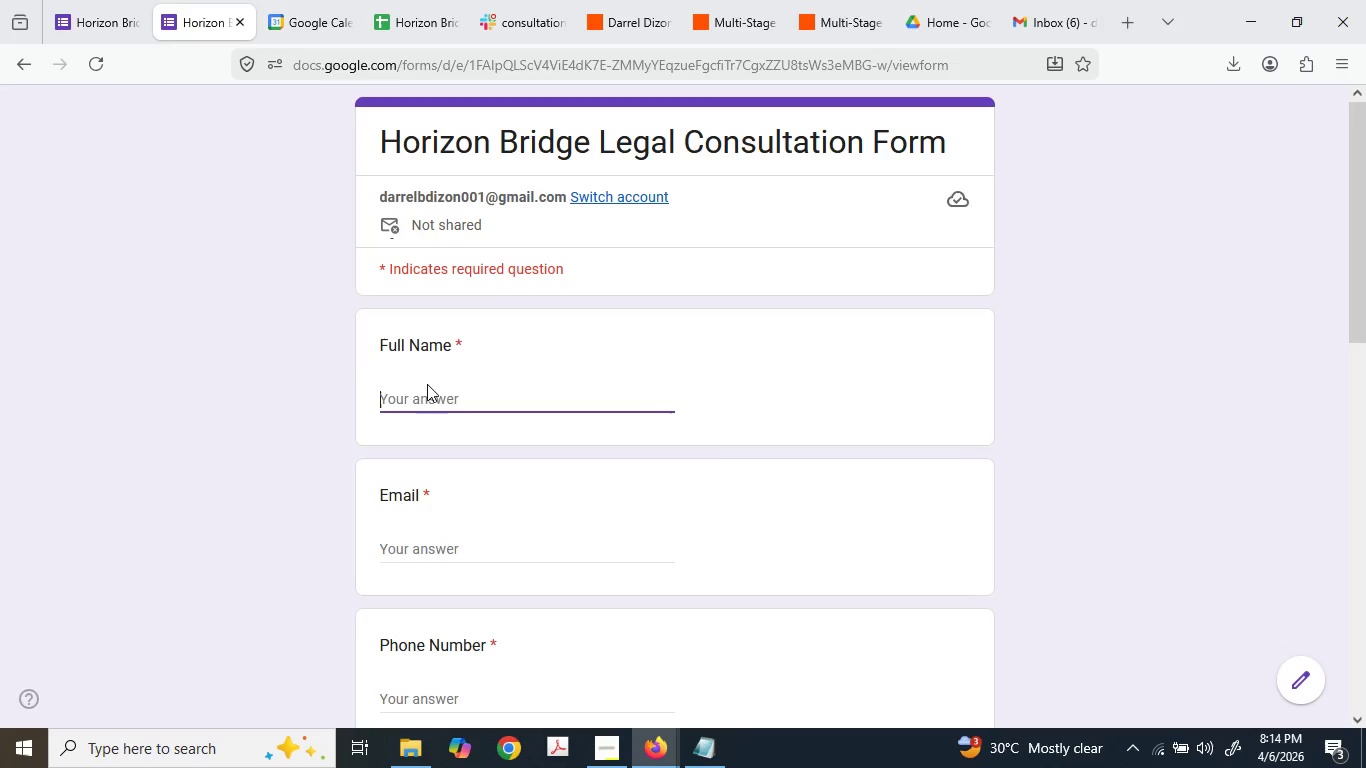 
key(Control+V)
 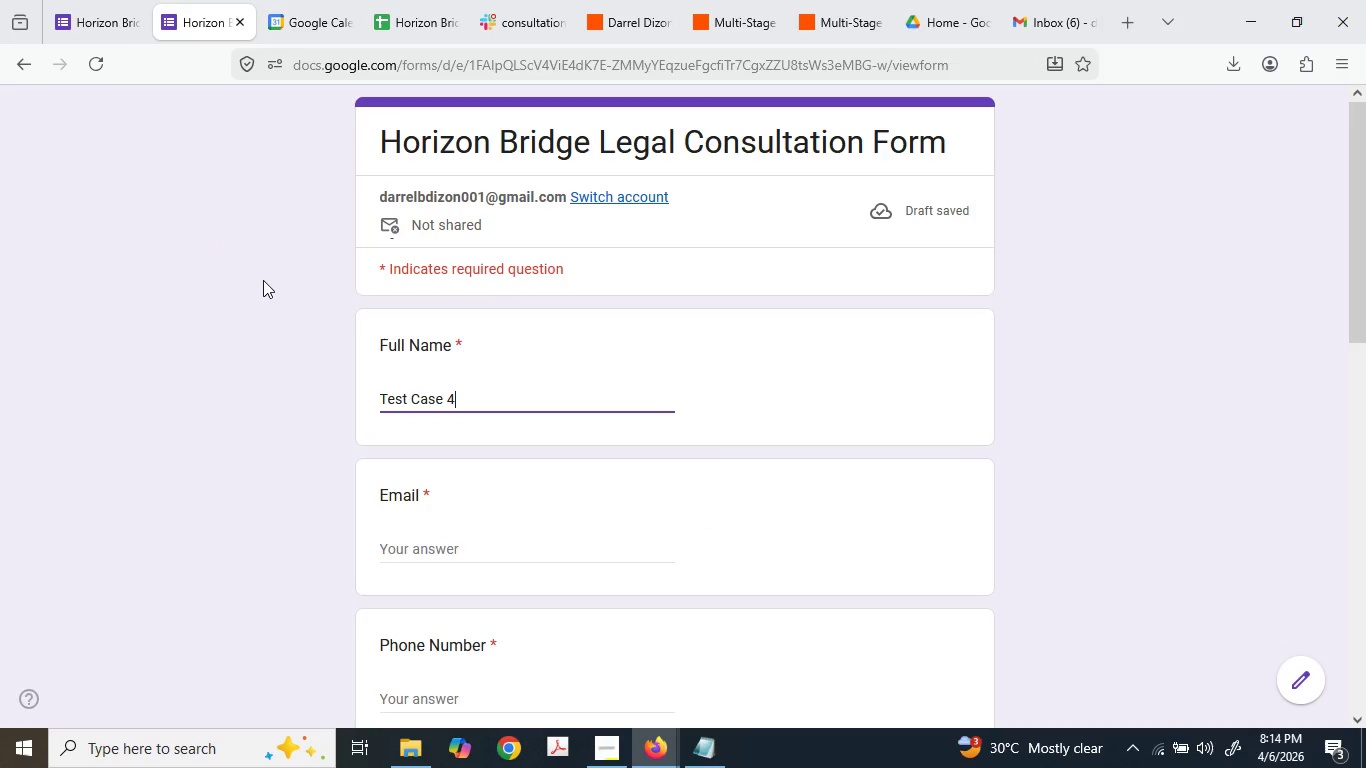 
key(Backspace)
 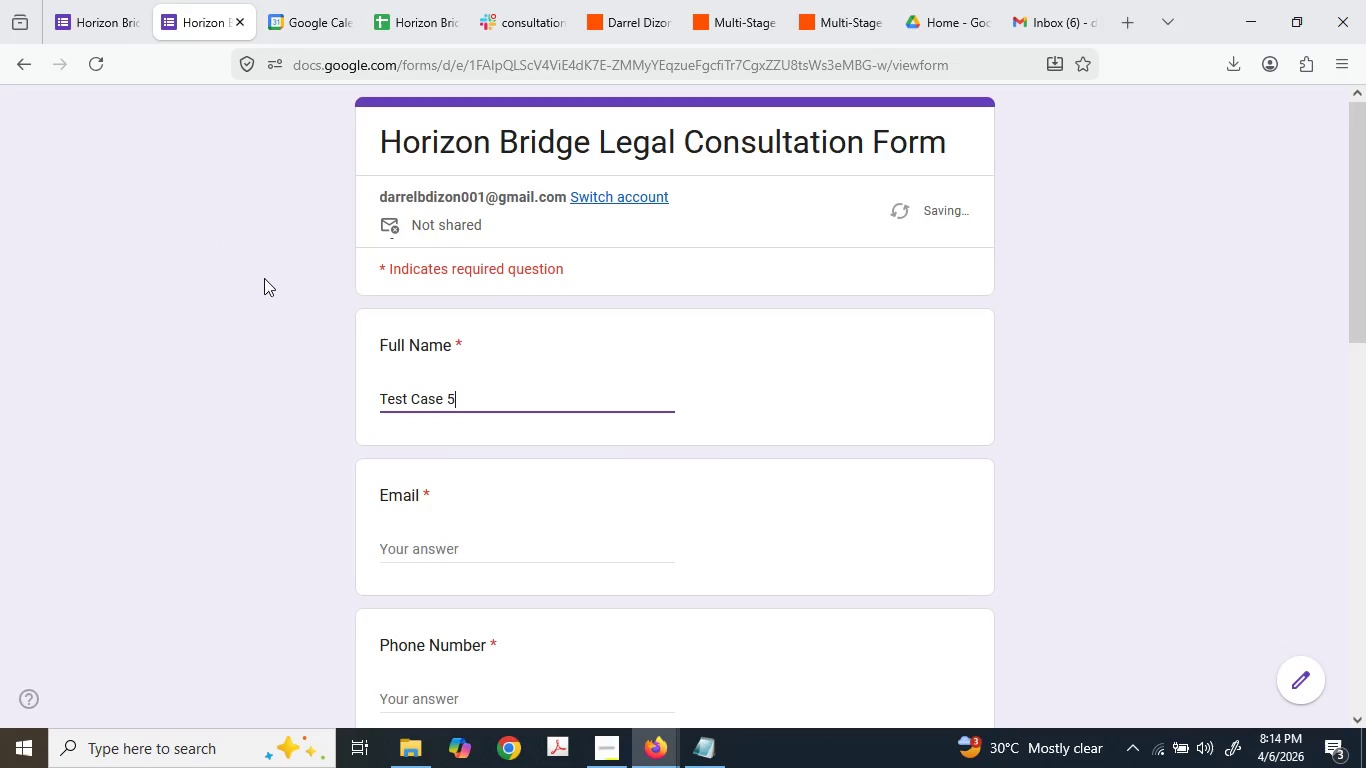 
key(Numpad5)
 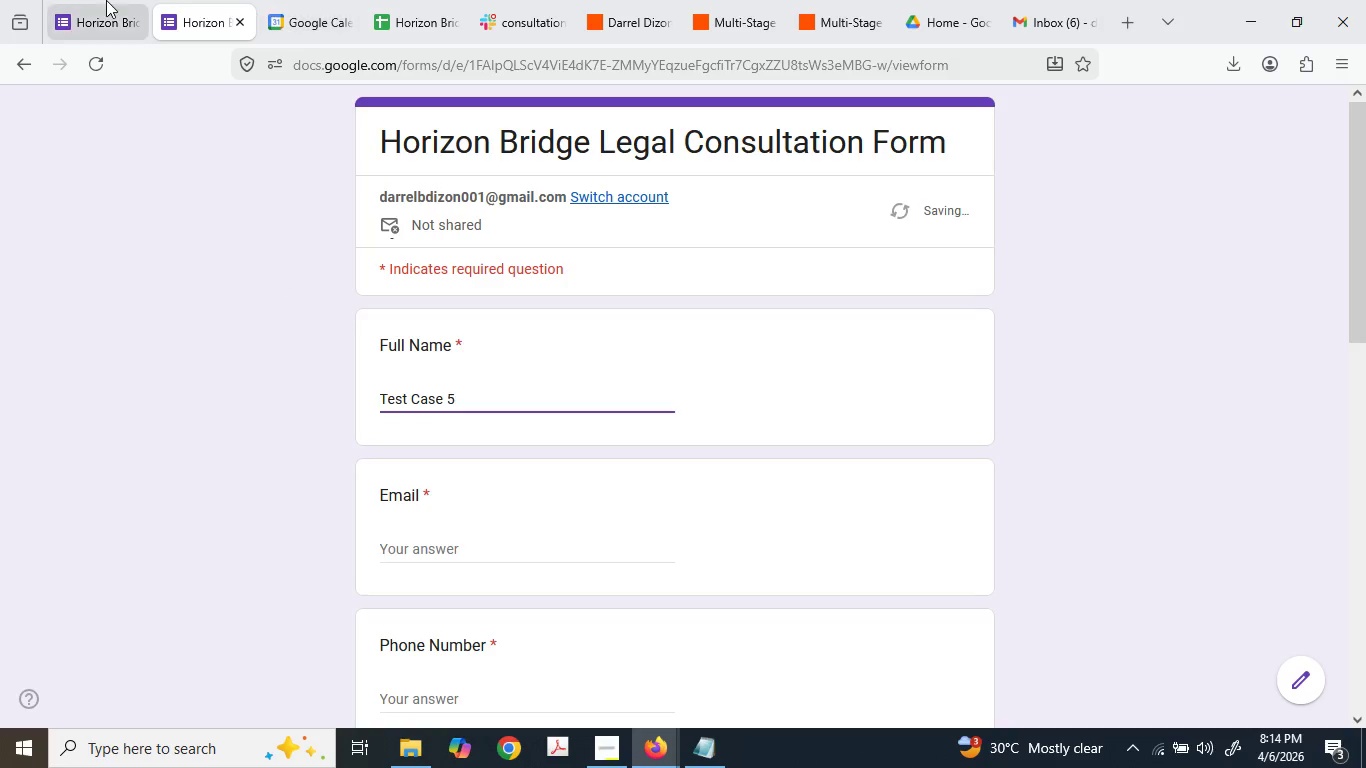 
left_click([100, 0])
 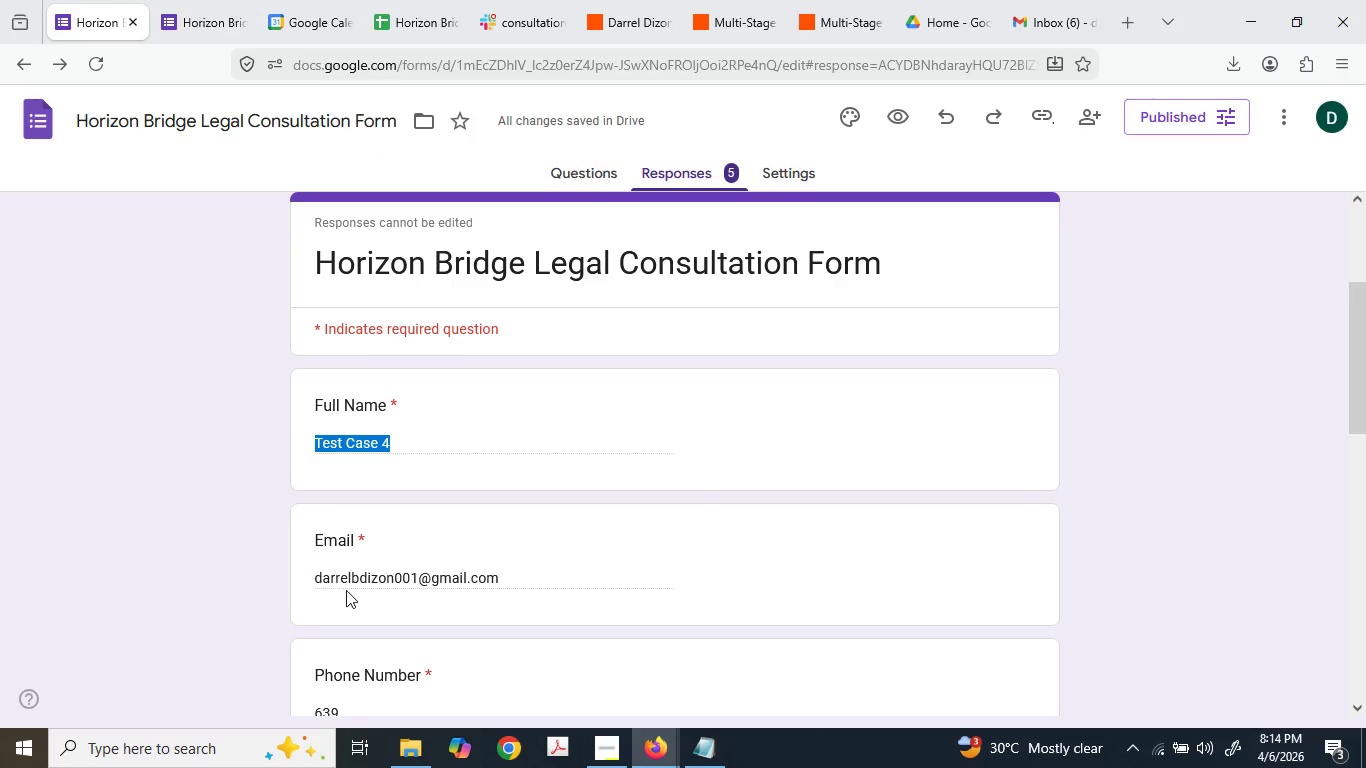 
double_click([346, 589])
 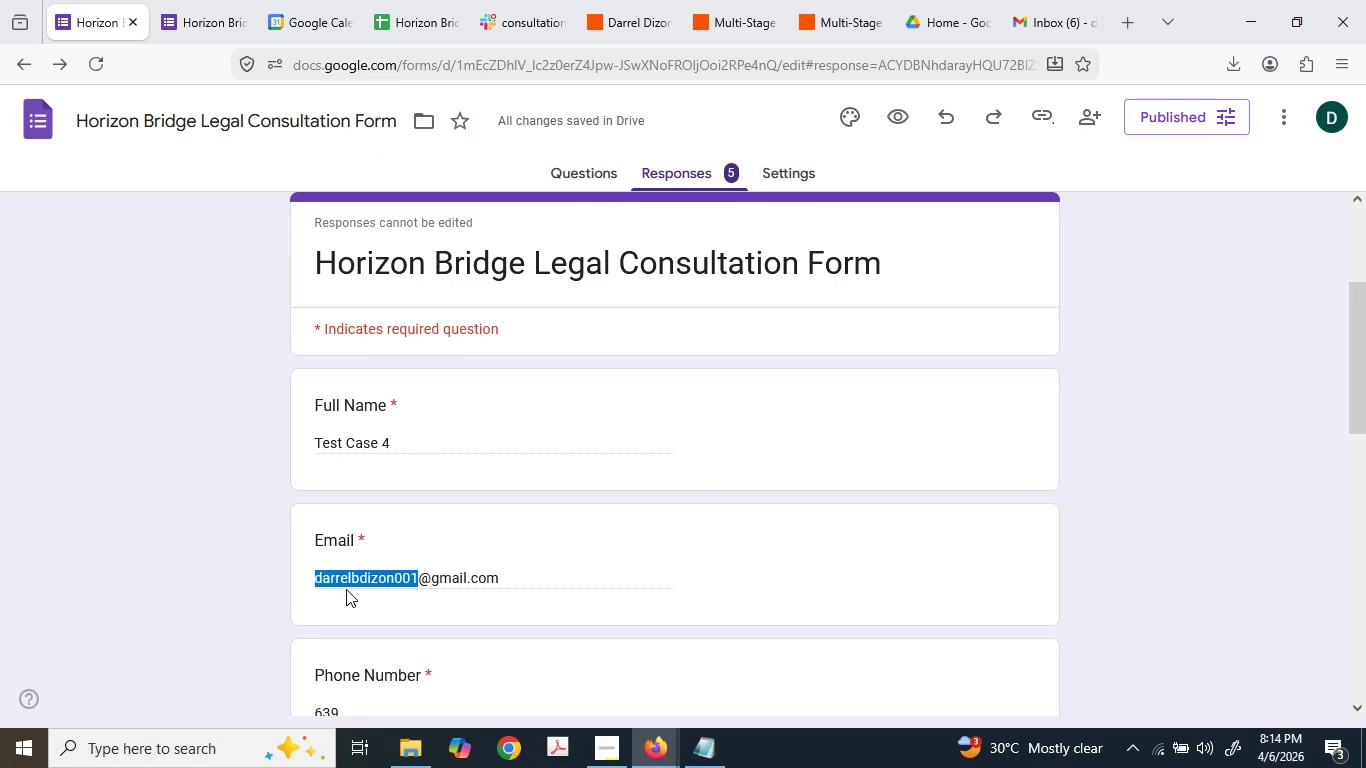 
triple_click([346, 589])
 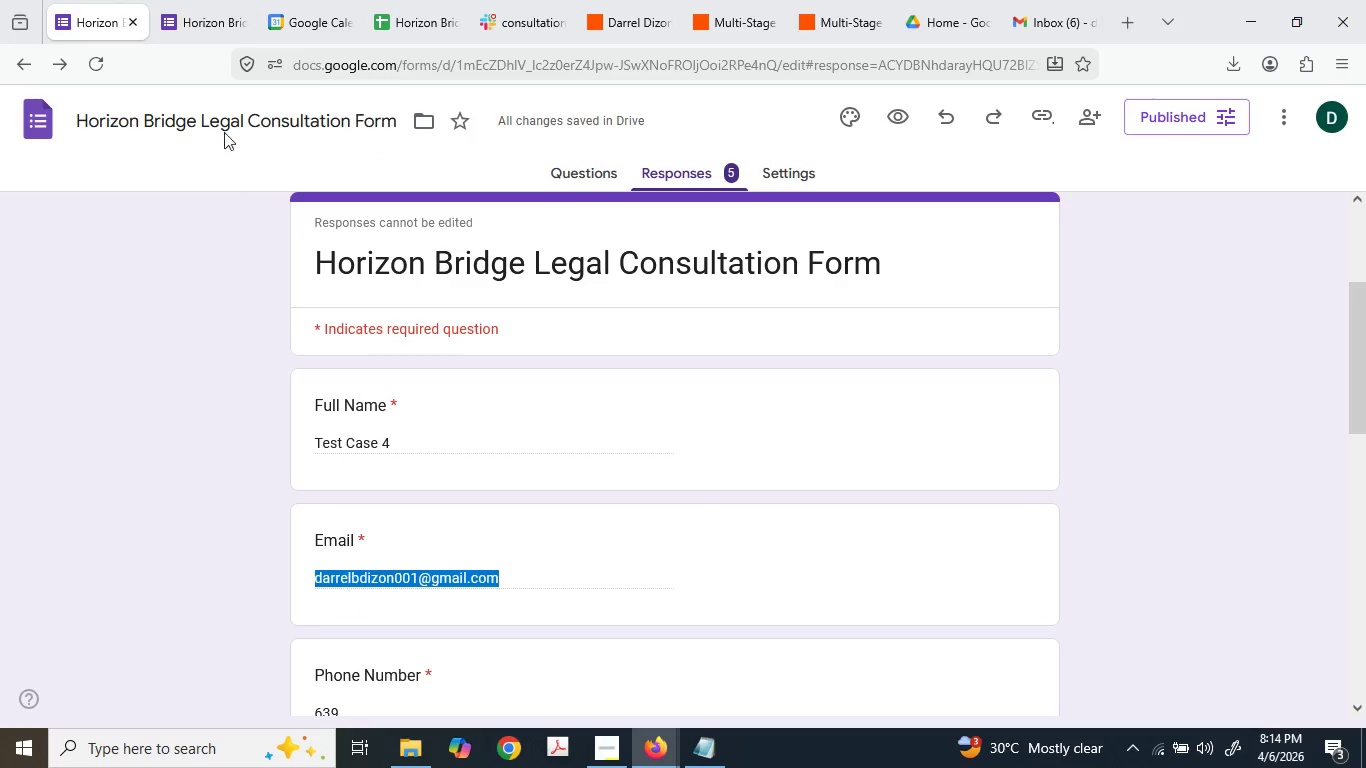 
key(Control+ControlLeft)
 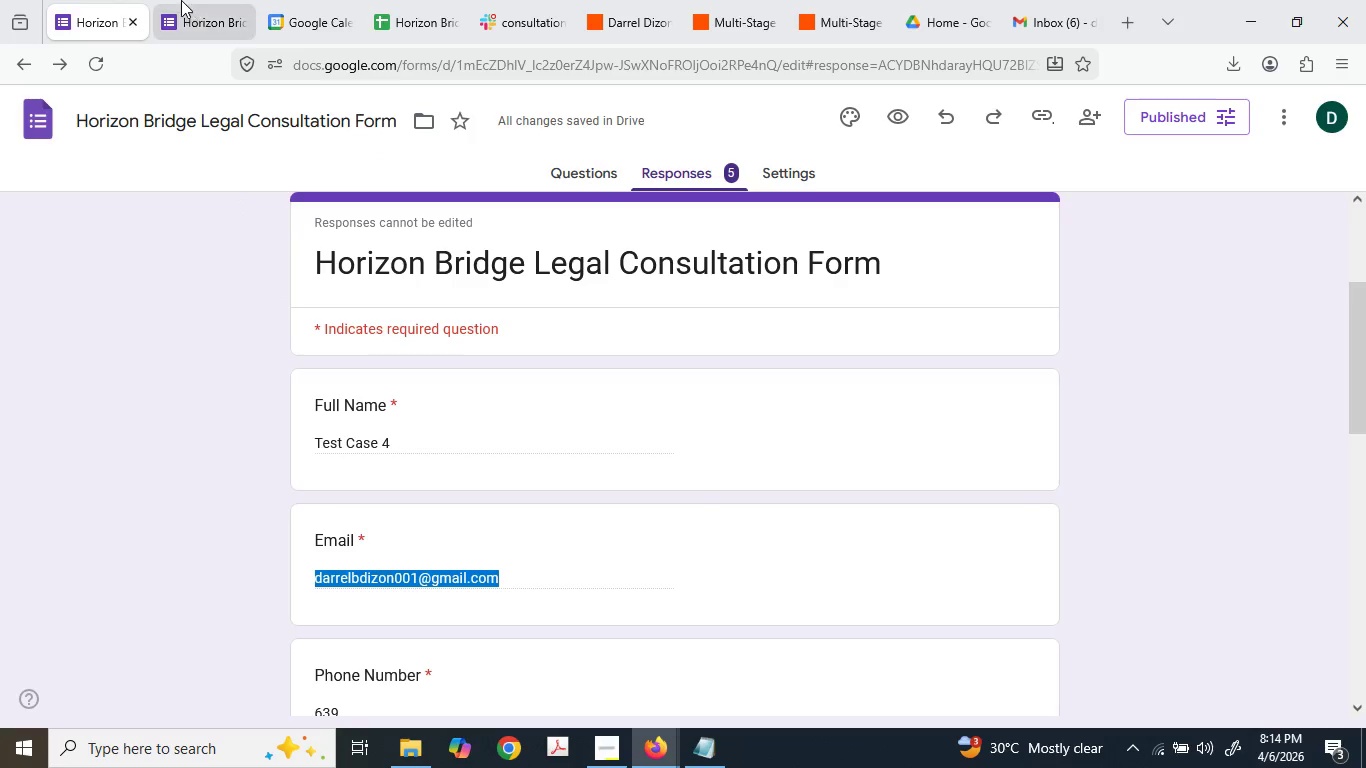 
key(Control+C)
 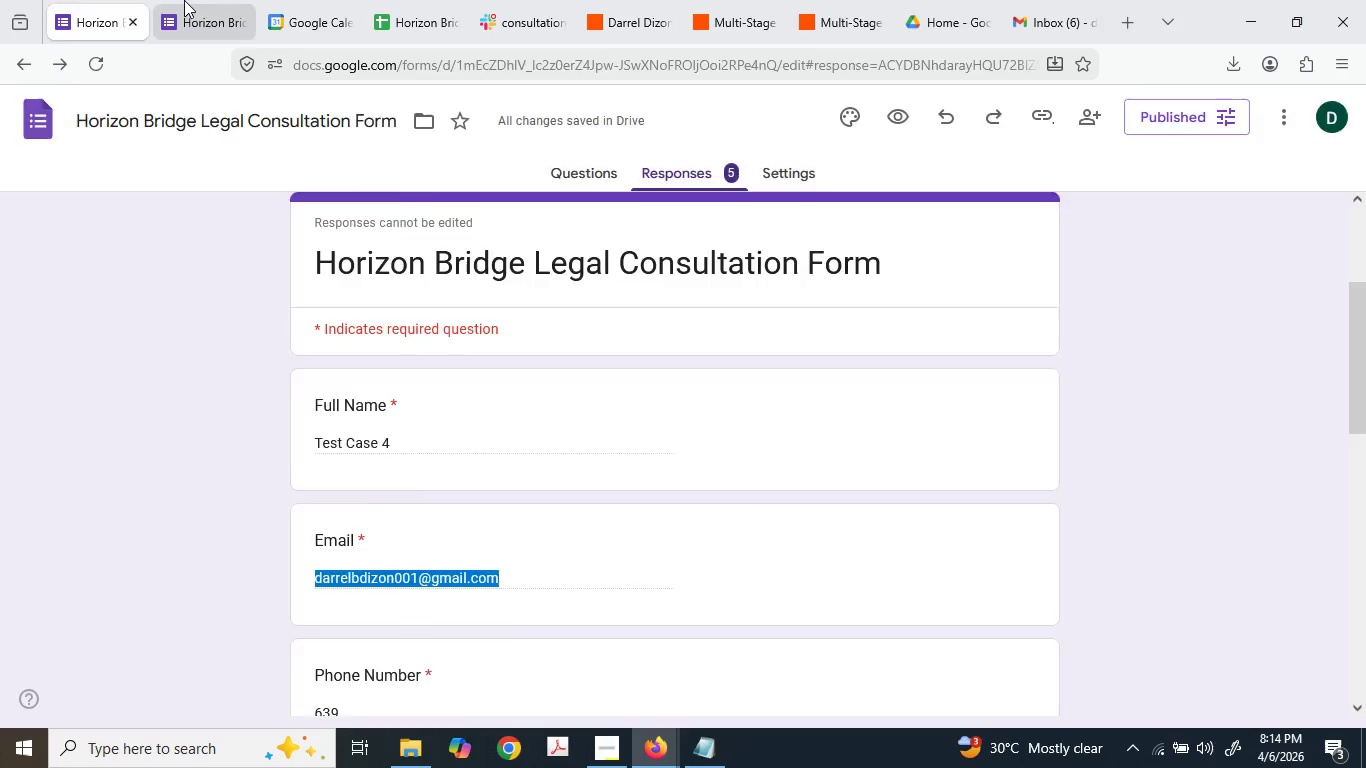 
triple_click([184, 0])
 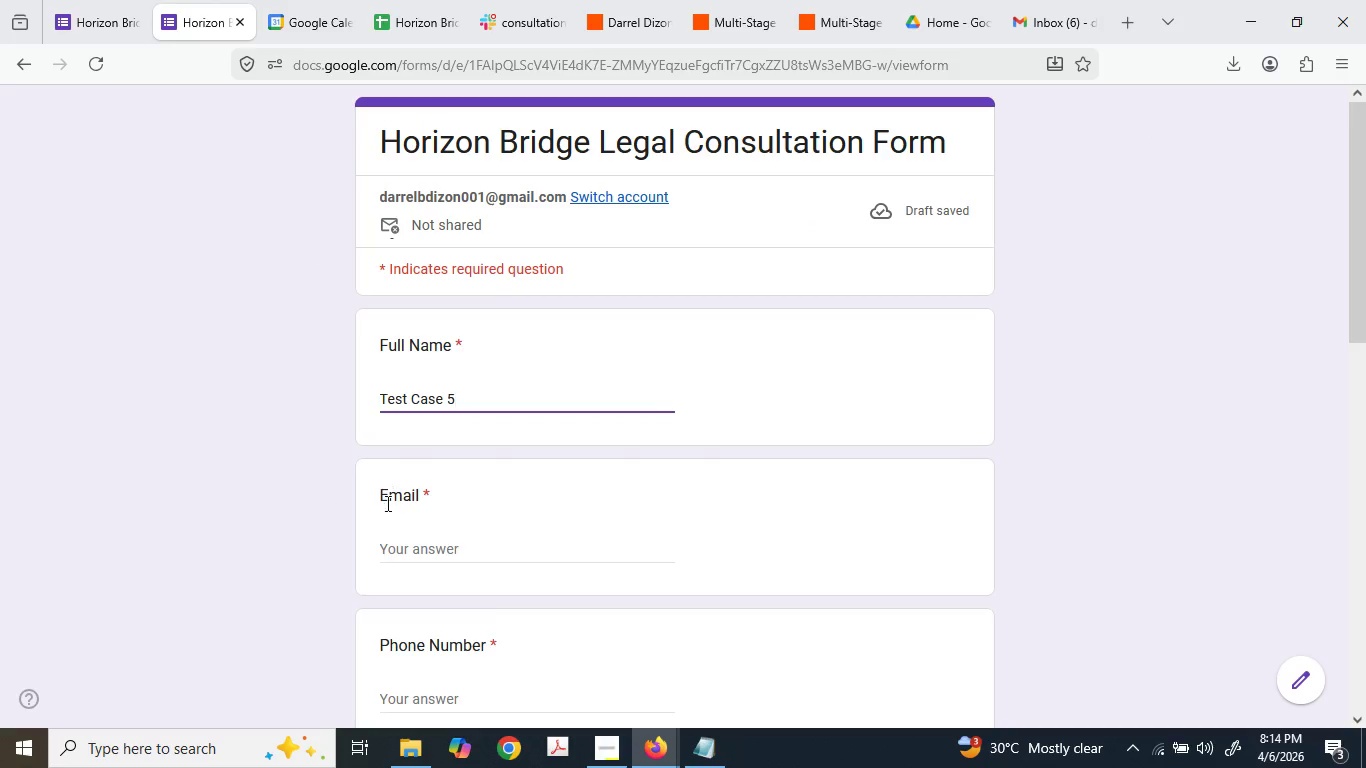 
left_click([397, 561])
 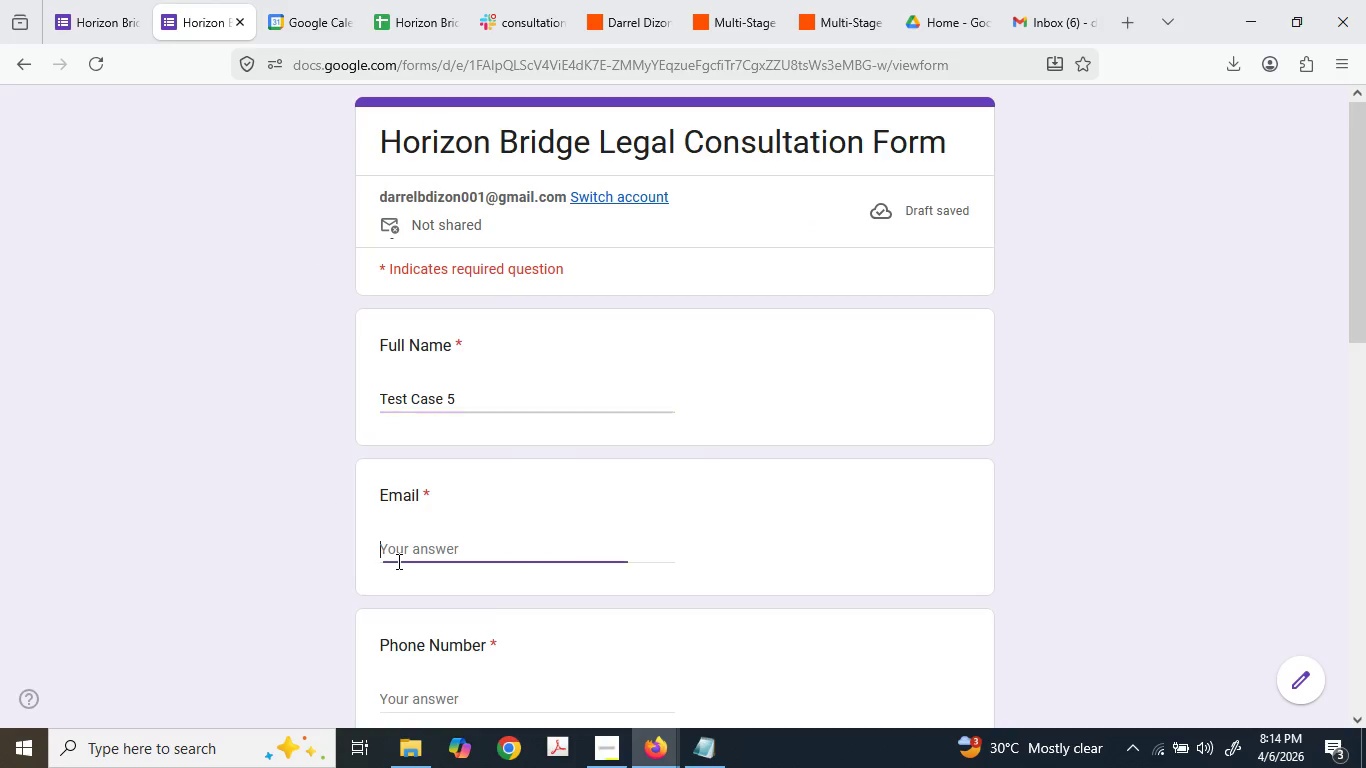 
key(Control+ControlLeft)
 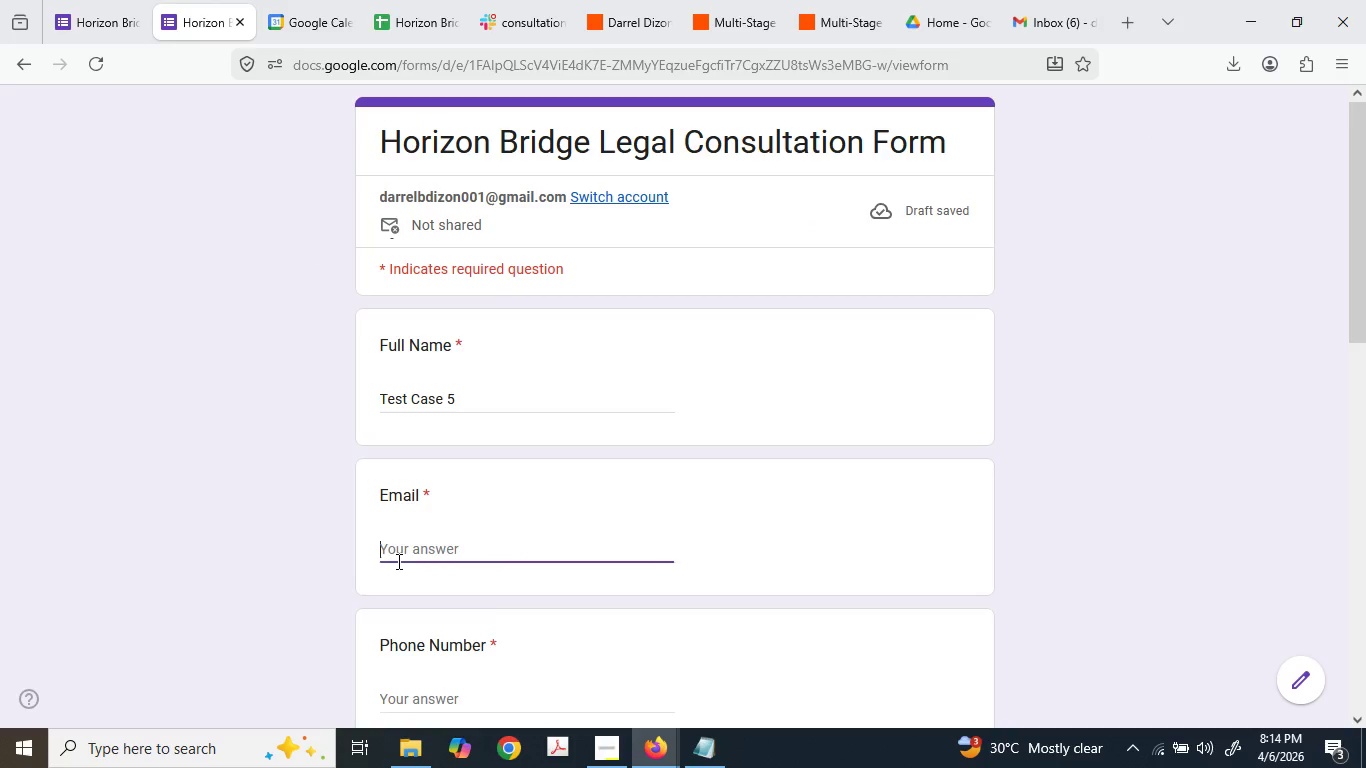 
key(Control+V)
 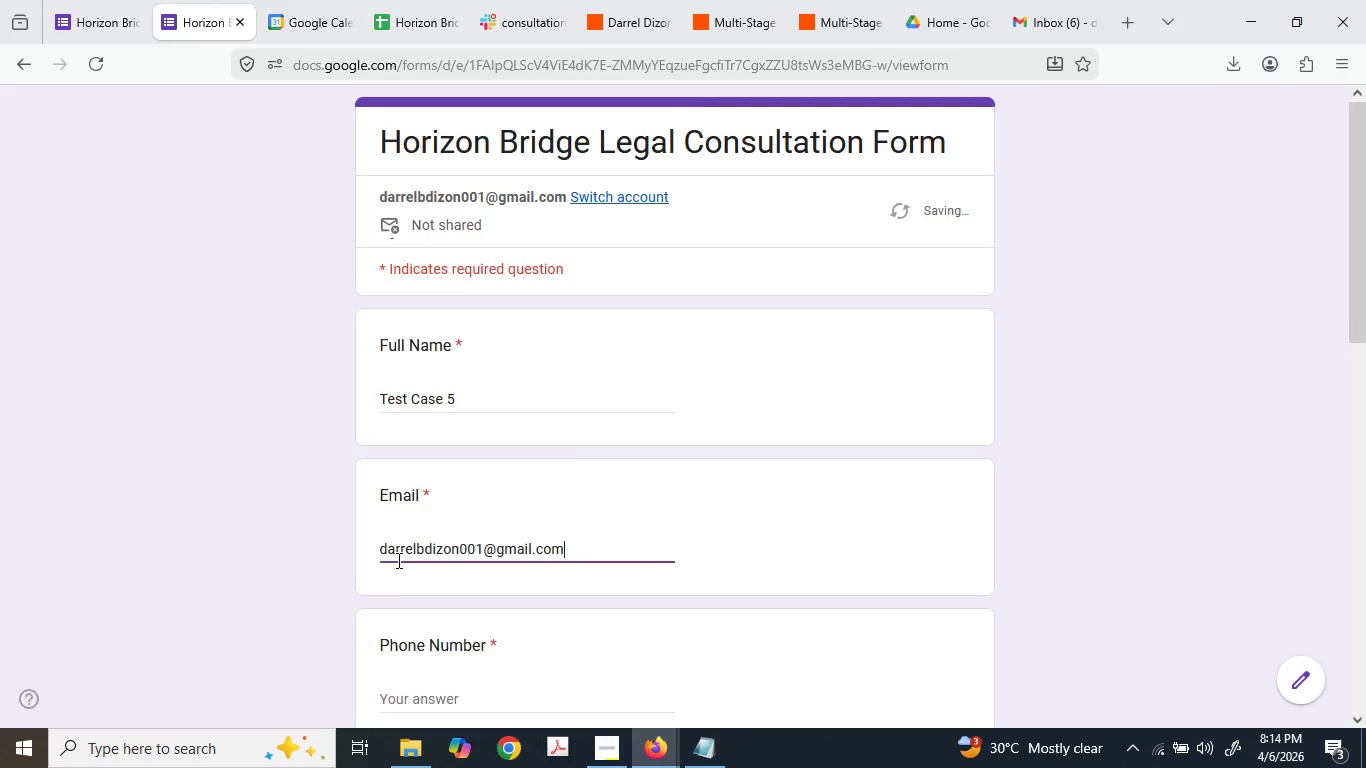 
scroll: coordinate [397, 560], scroll_direction: down, amount: 2.0
 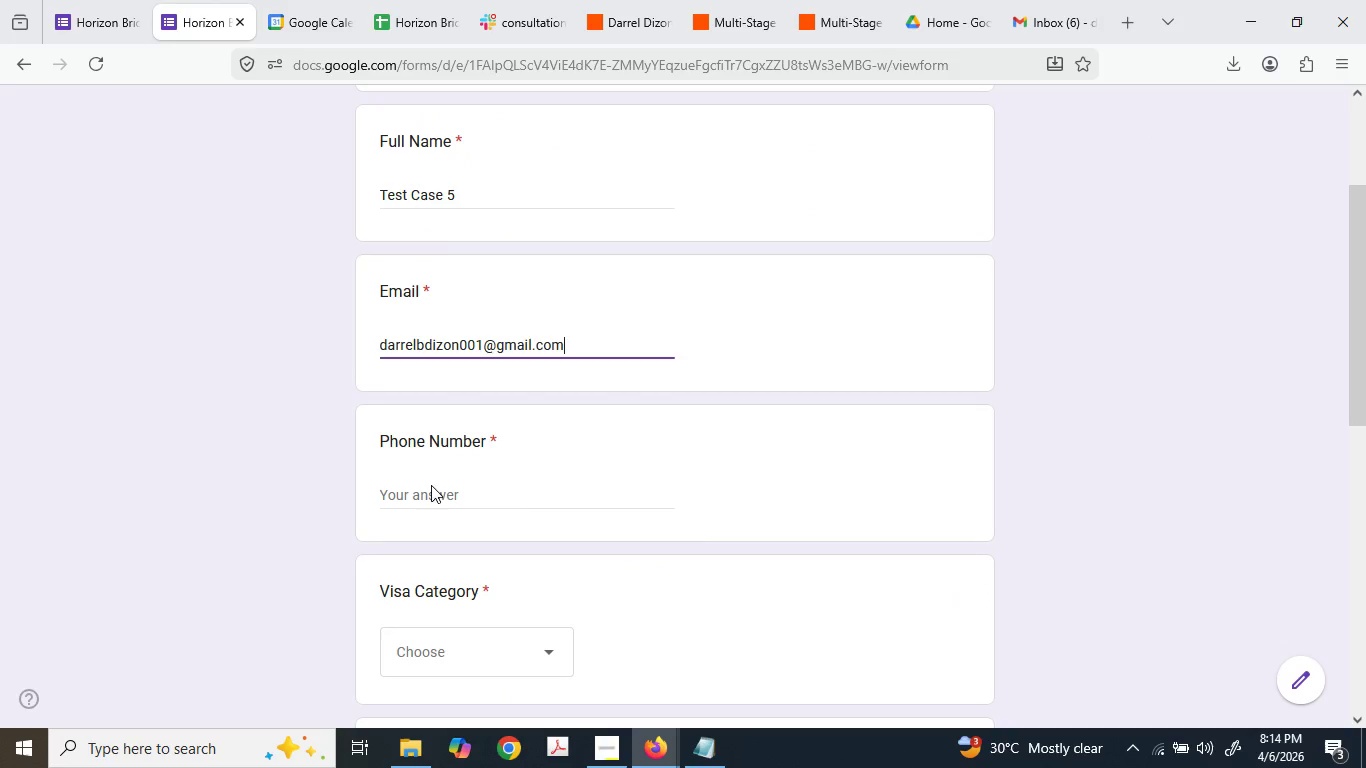 
left_click([432, 496])
 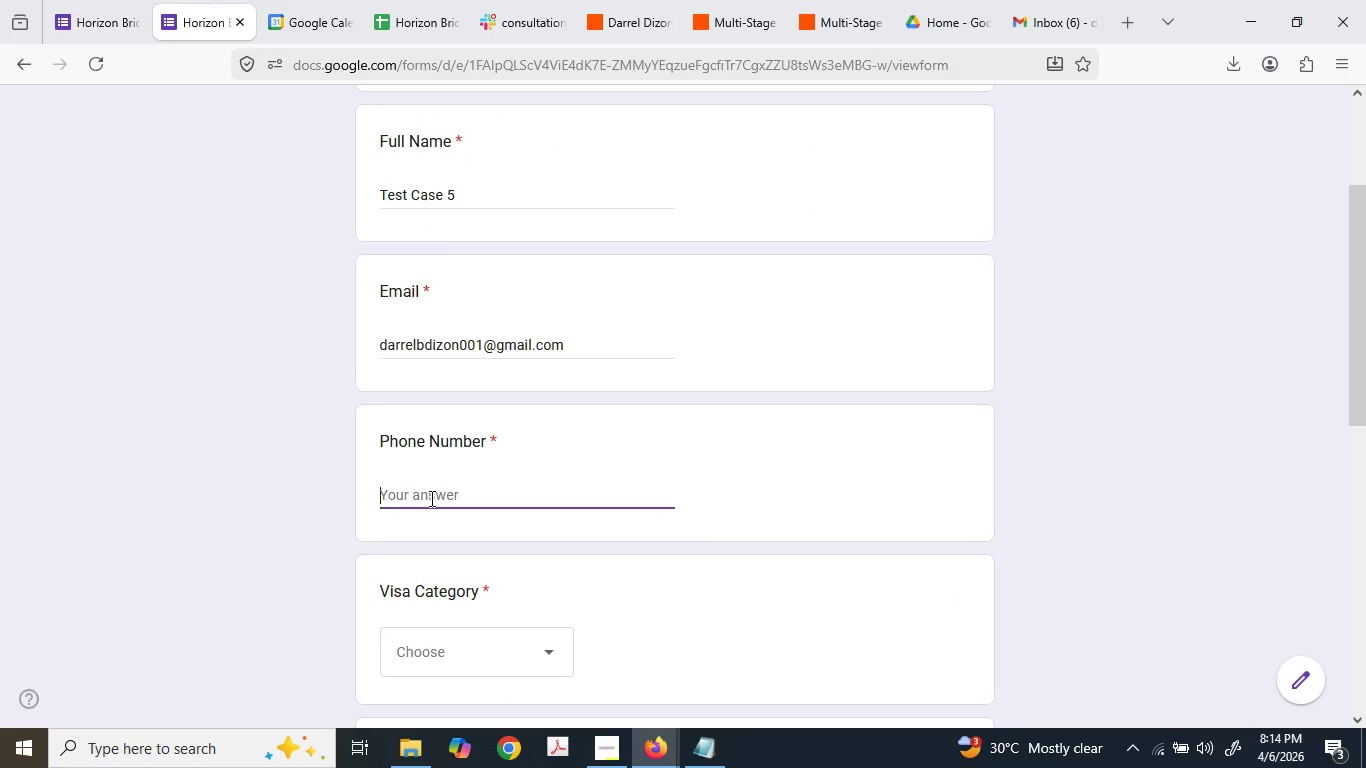 
key(Numpad6)
 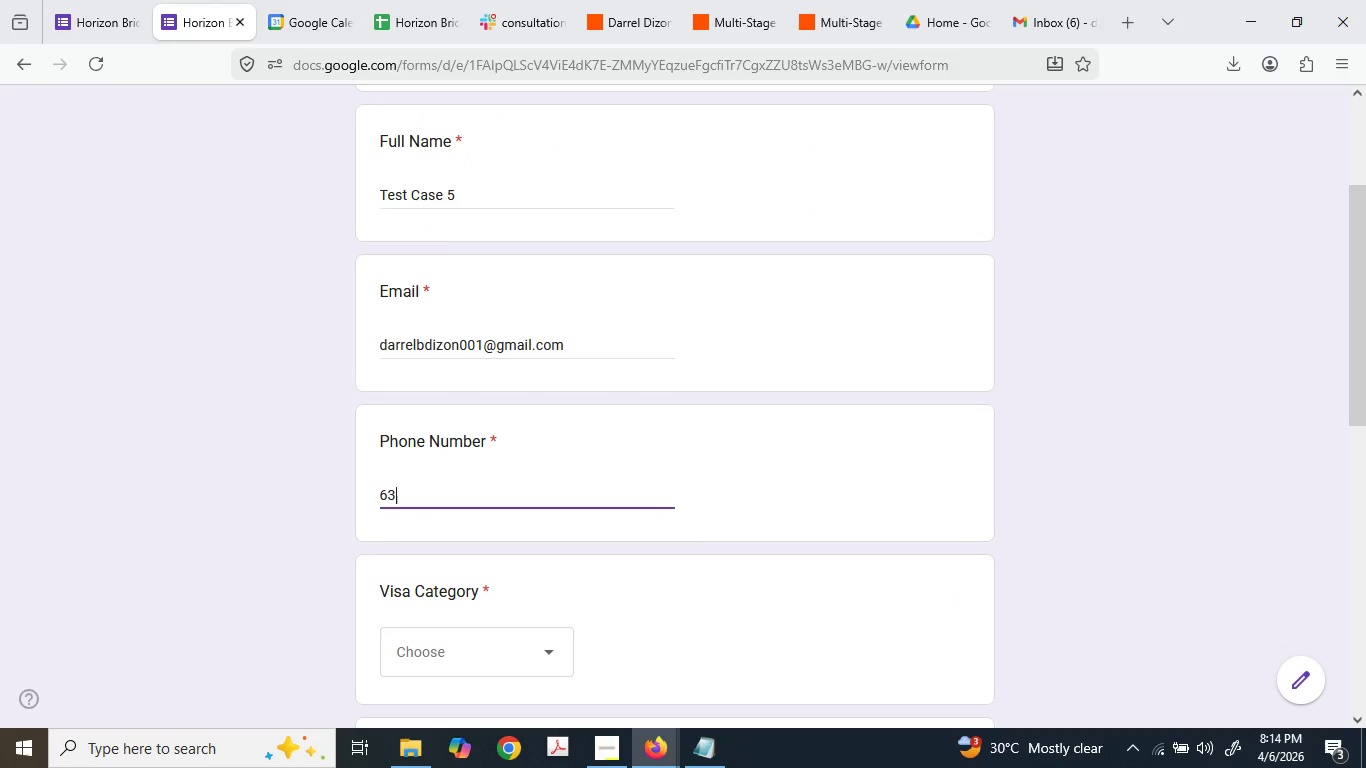 
key(Numpad3)
 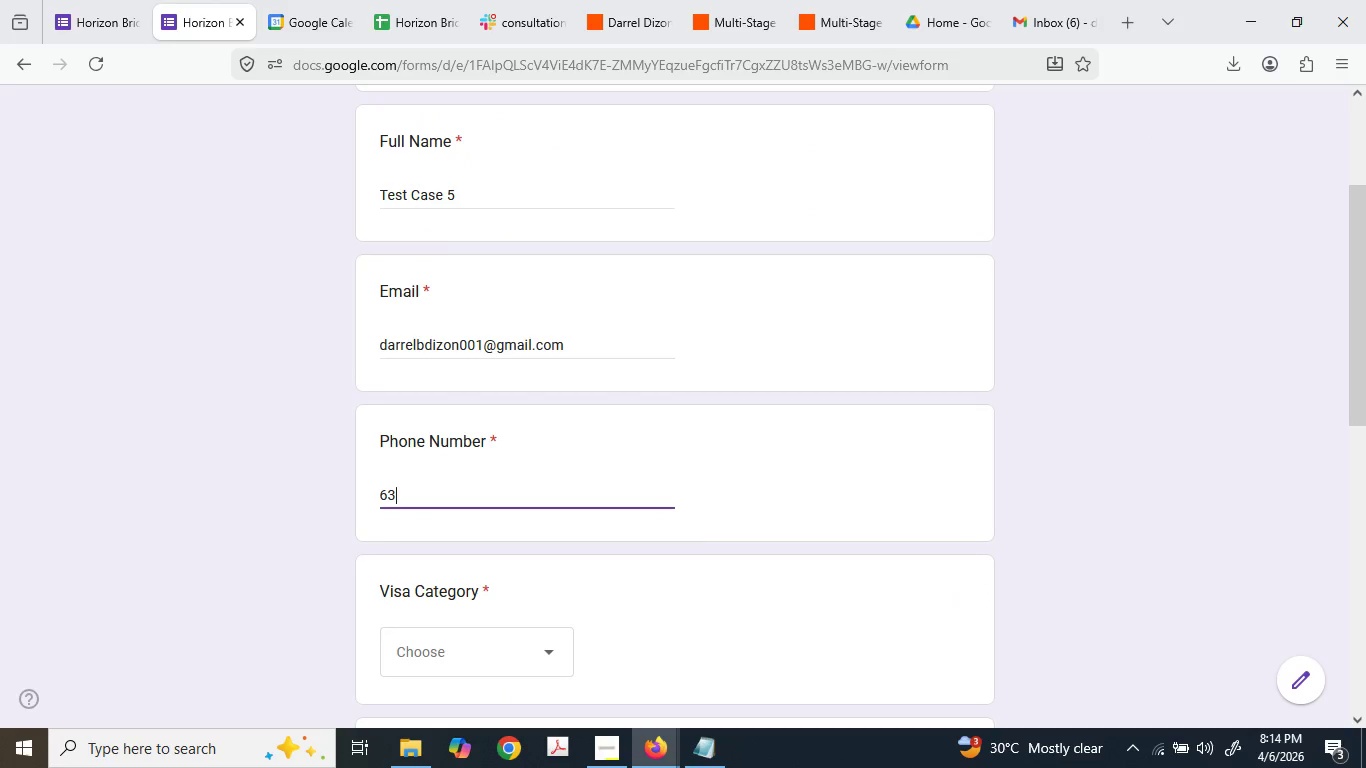 
key(Numpad9)
 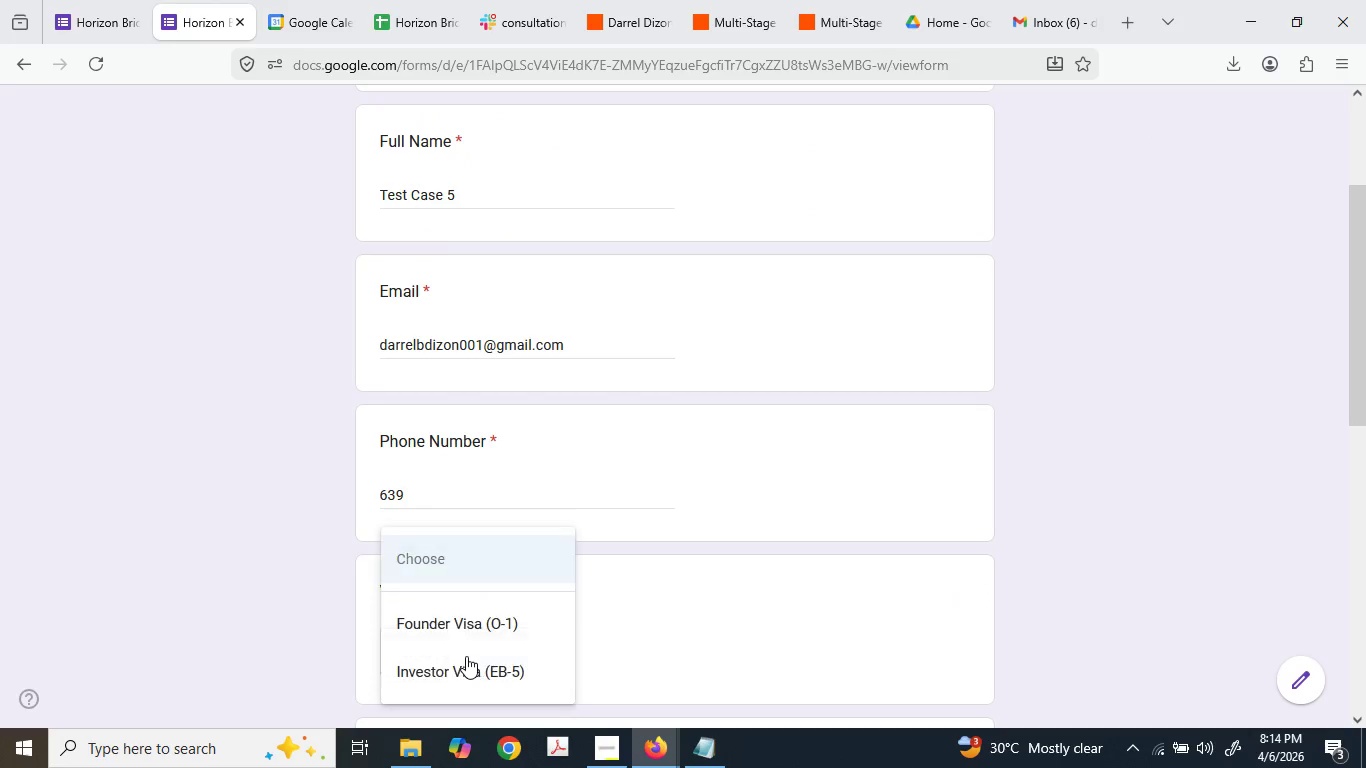 
scroll: coordinate [487, 649], scroll_direction: down, amount: 5.0
 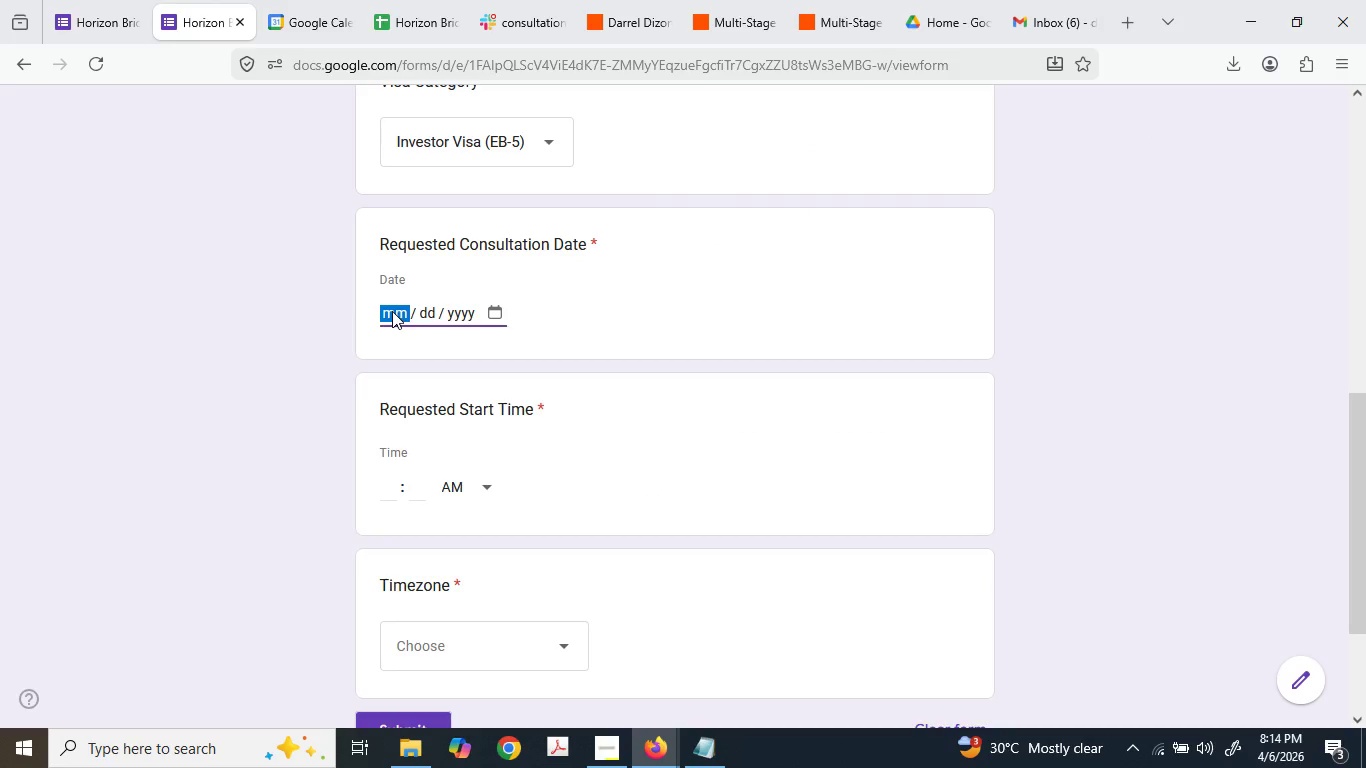 
key(Numpad0)
 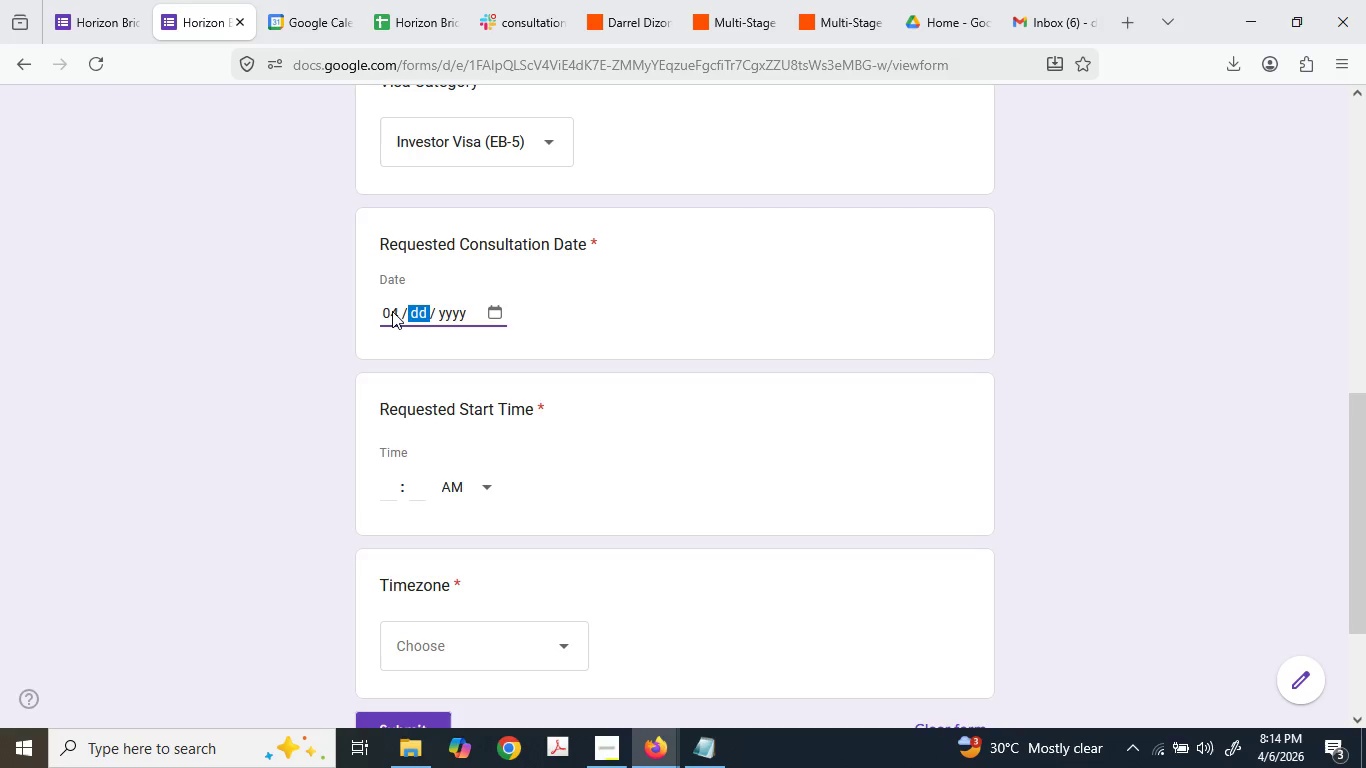 
key(Numpad4)
 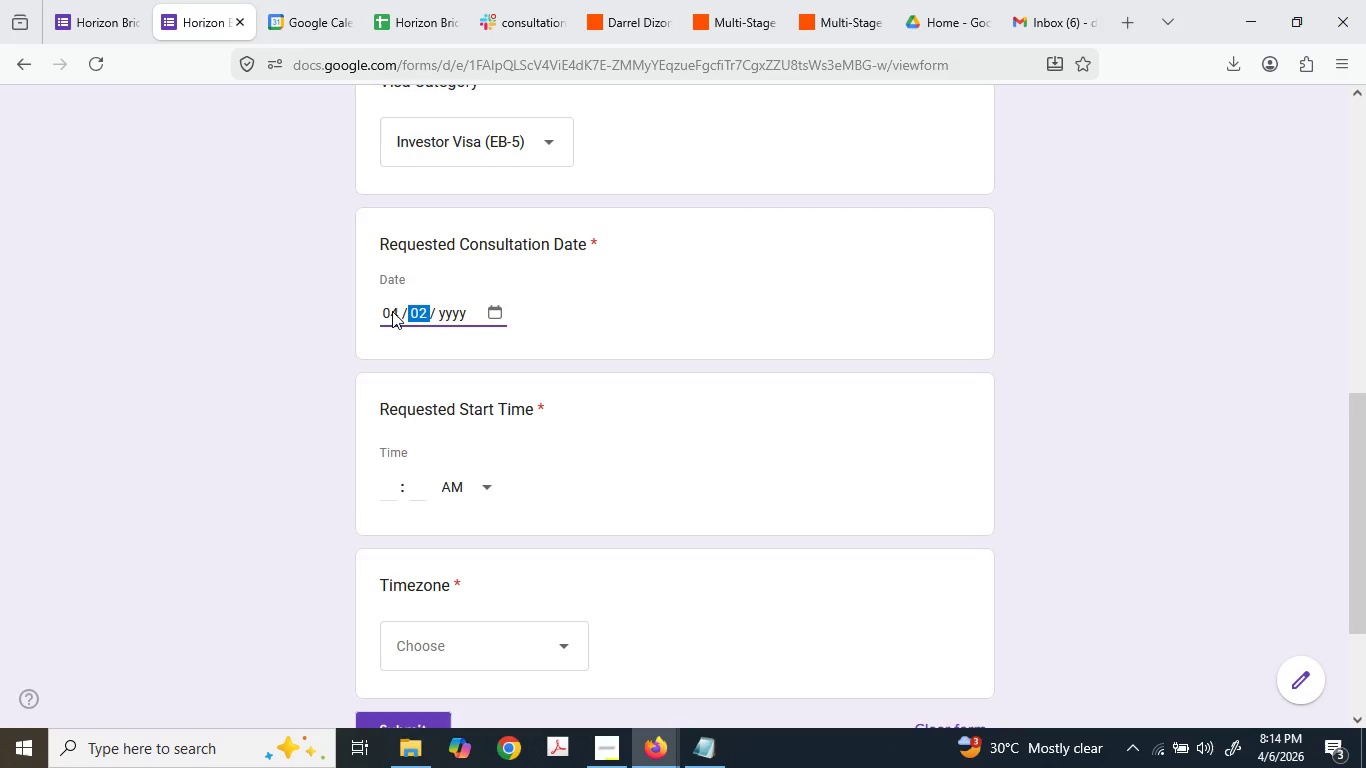 
key(Numpad2)
 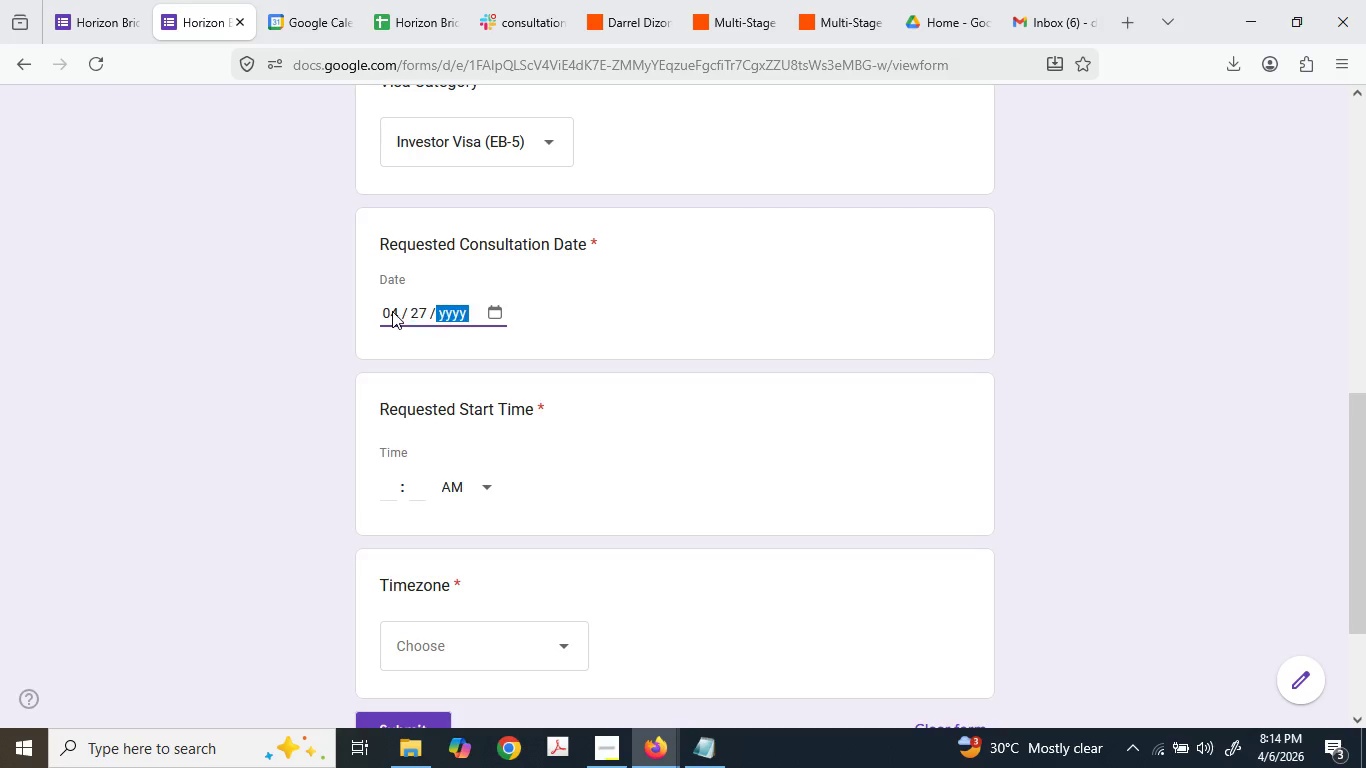 
key(Numpad7)
 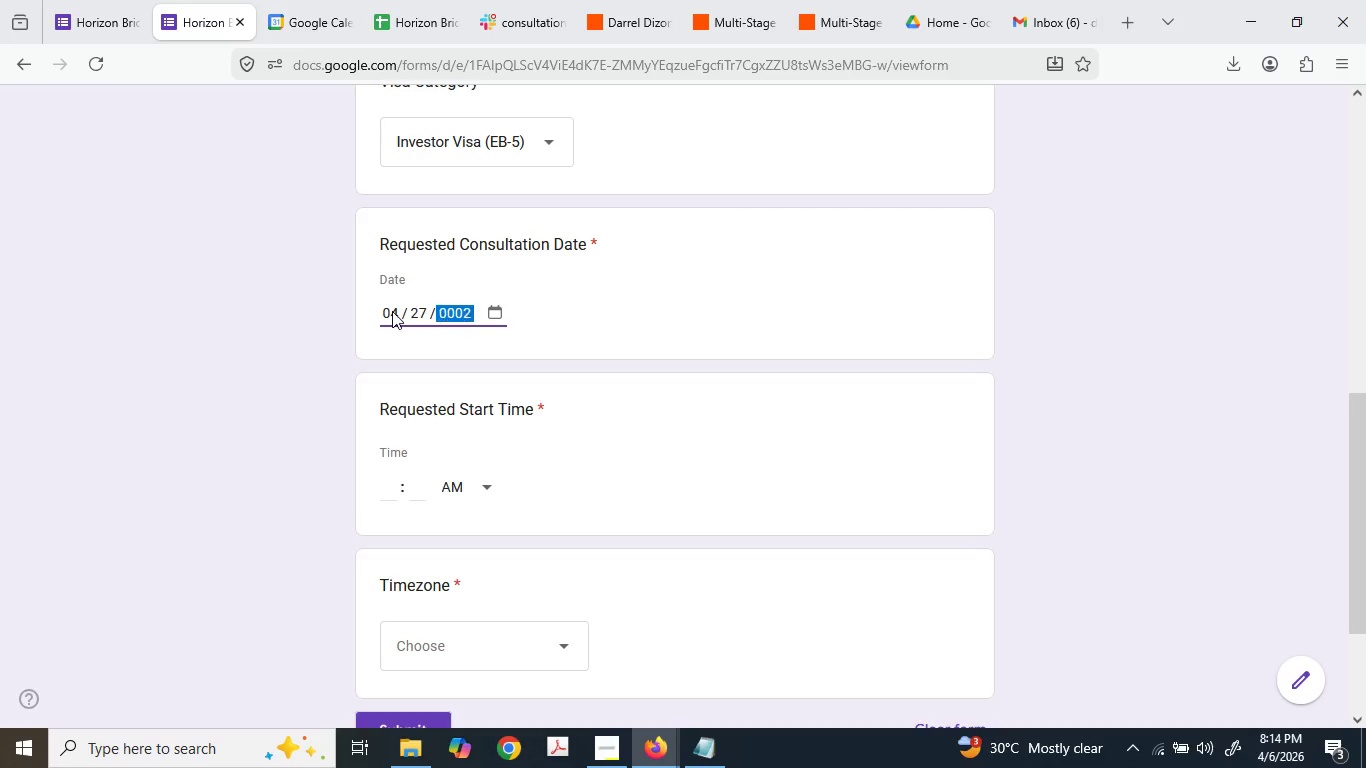 
key(Numpad2)
 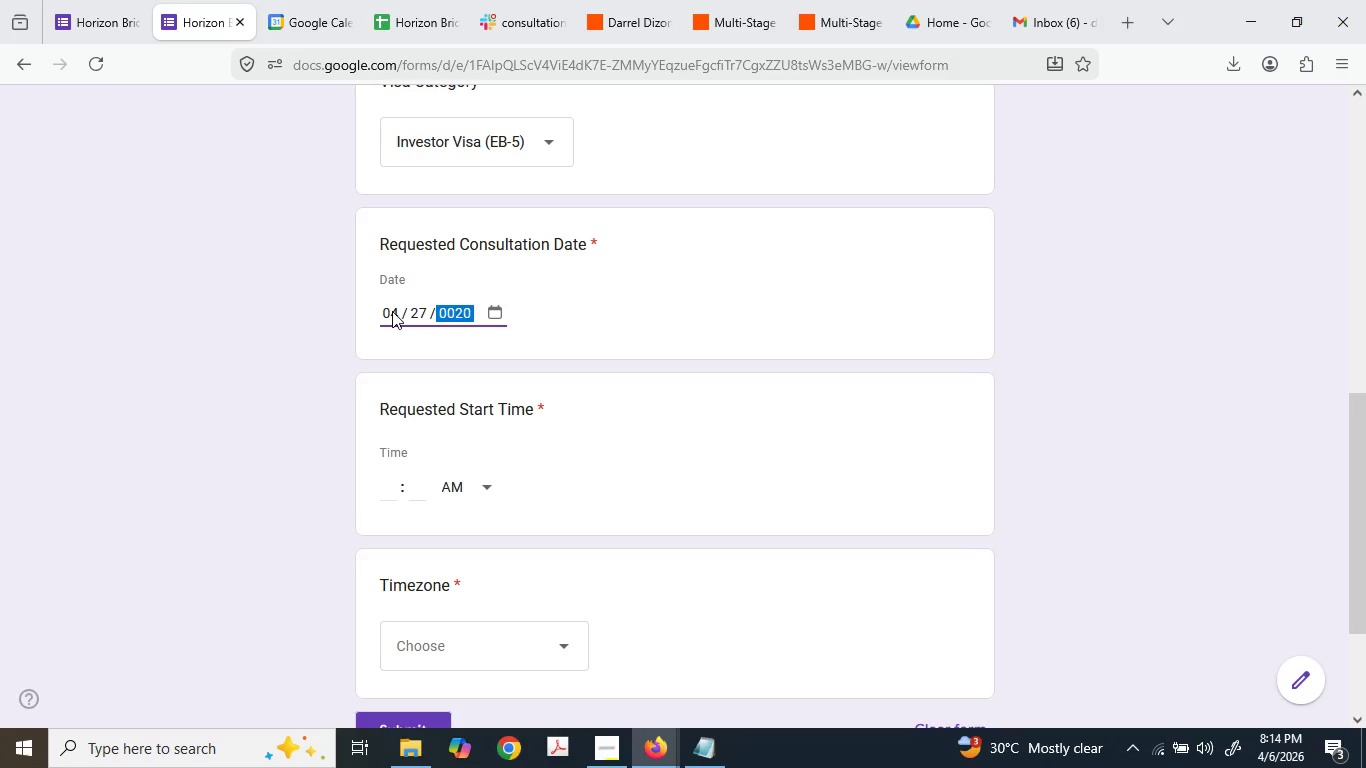 
key(Numpad0)
 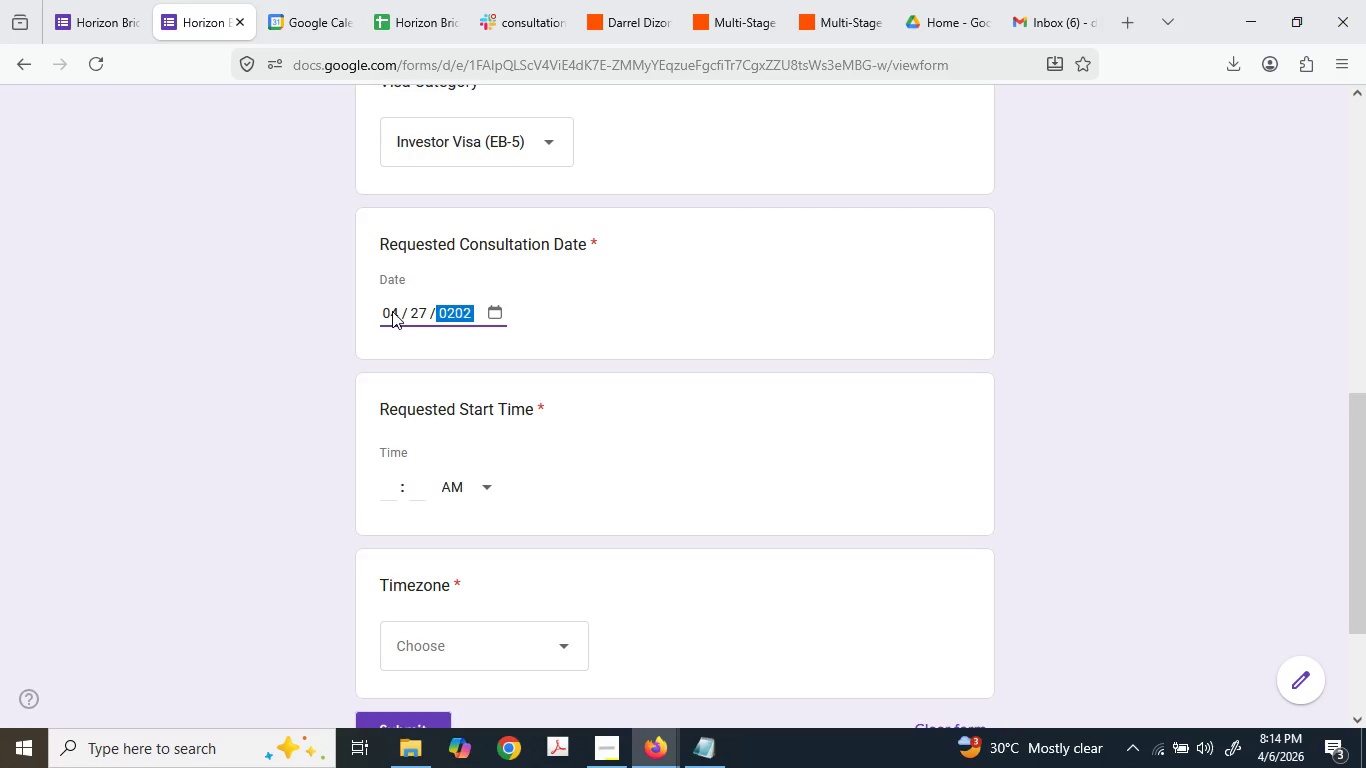 
key(Numpad2)
 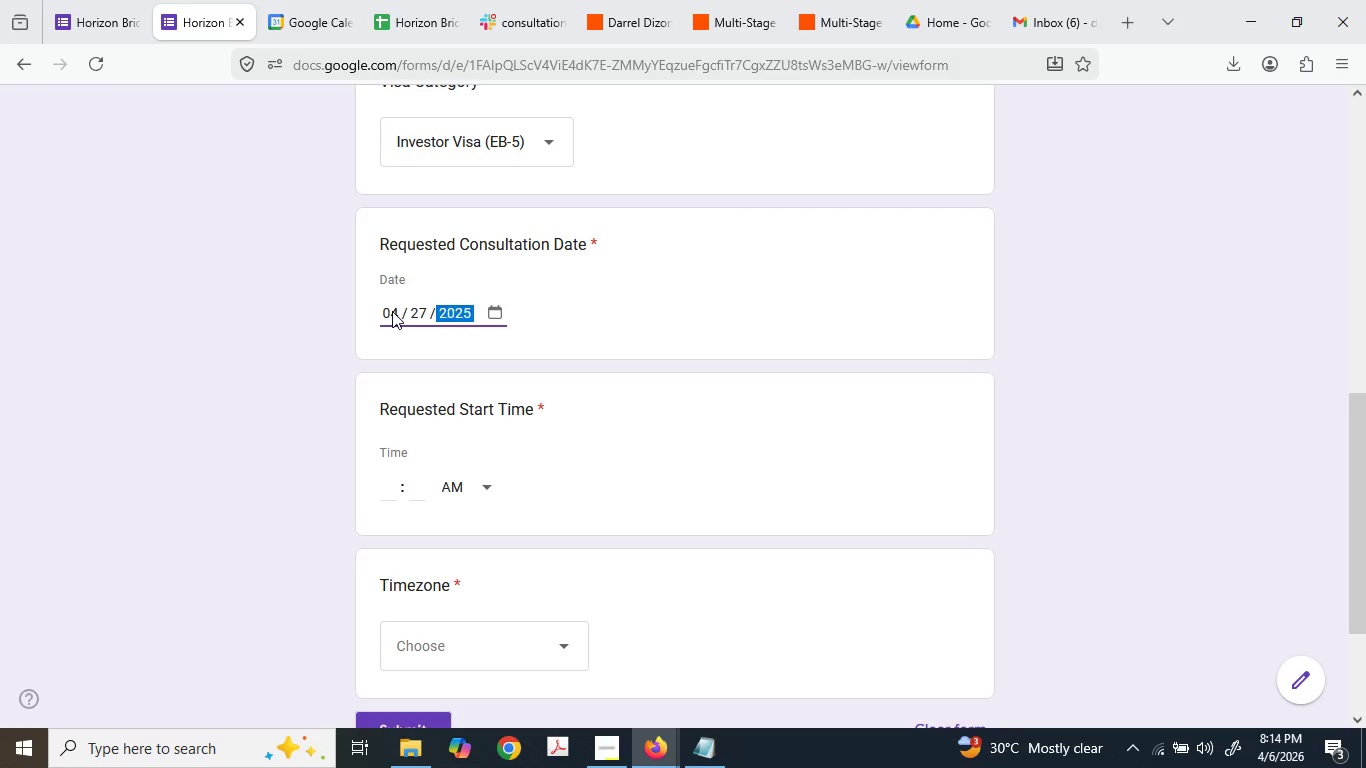 
key(Numpad5)
 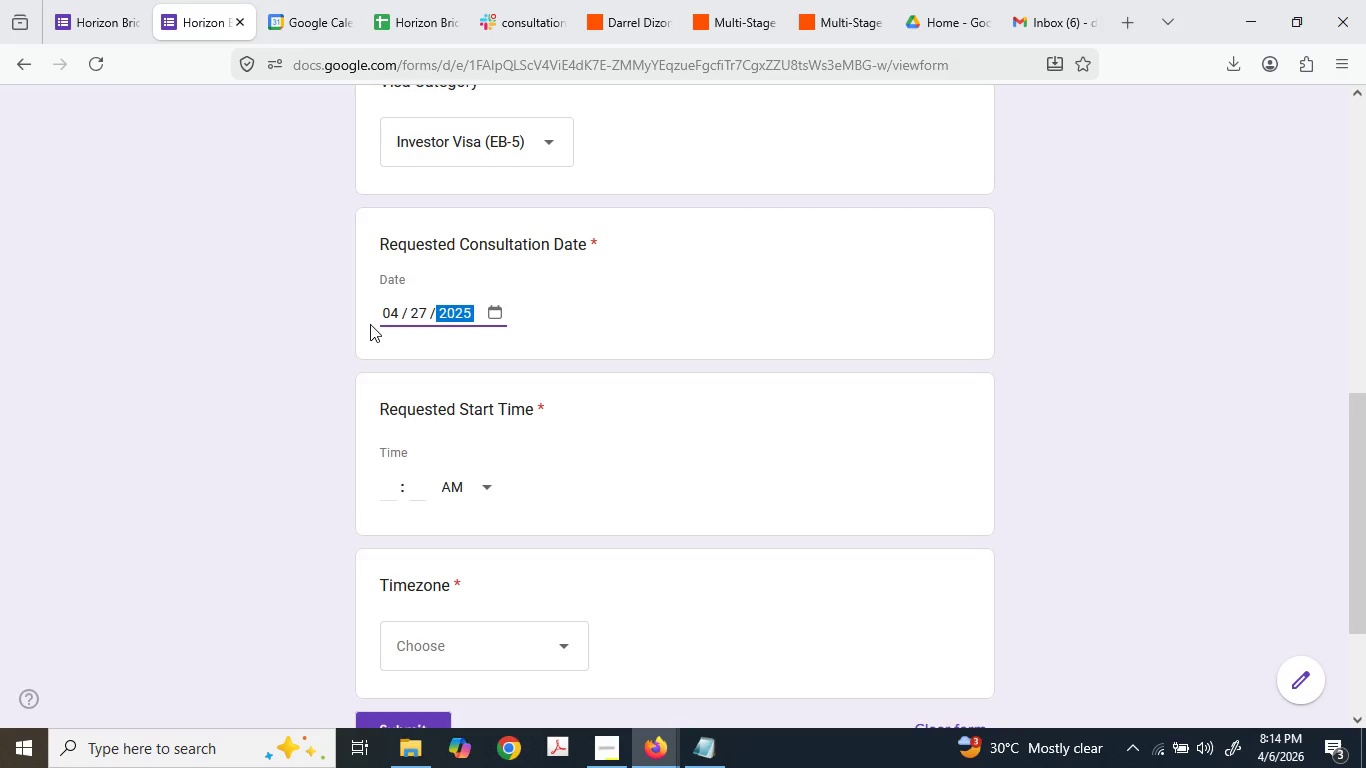 
key(Numpad2)
 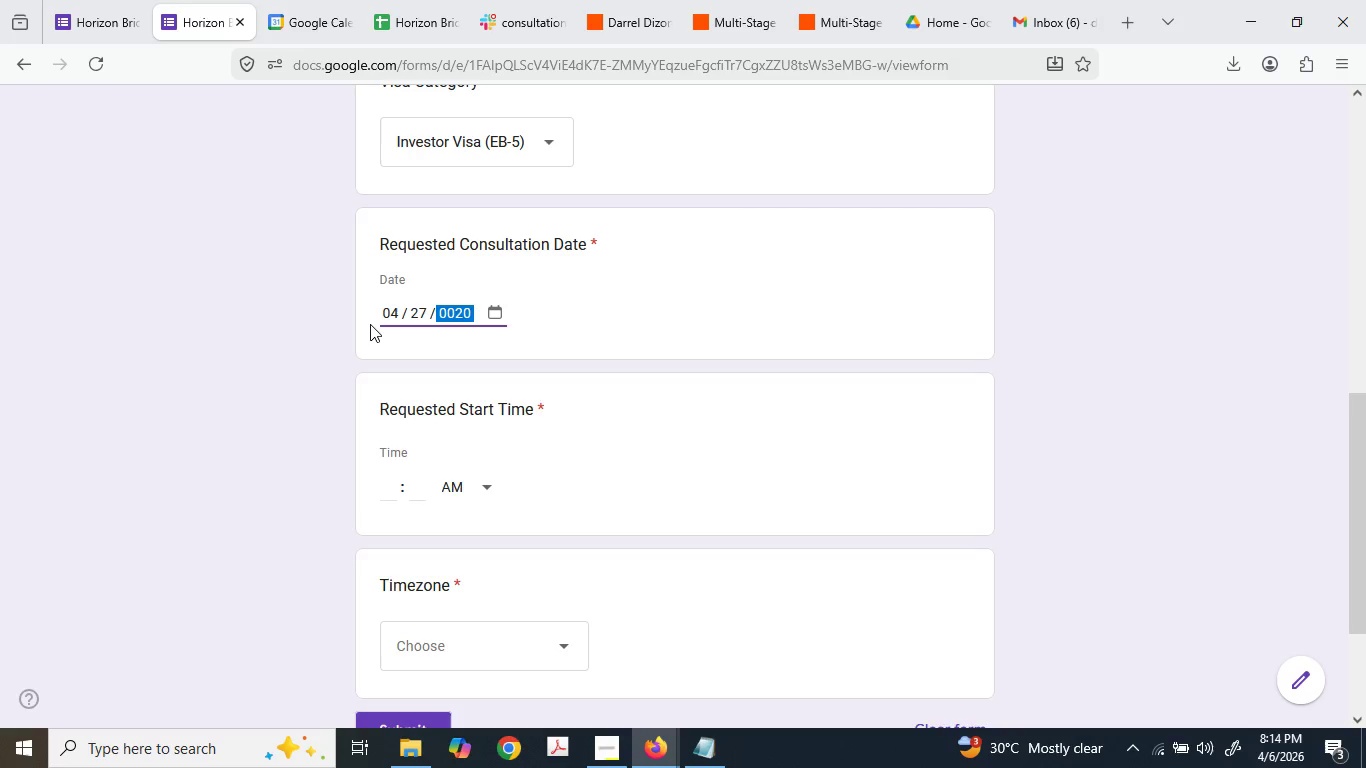 
key(Numpad0)
 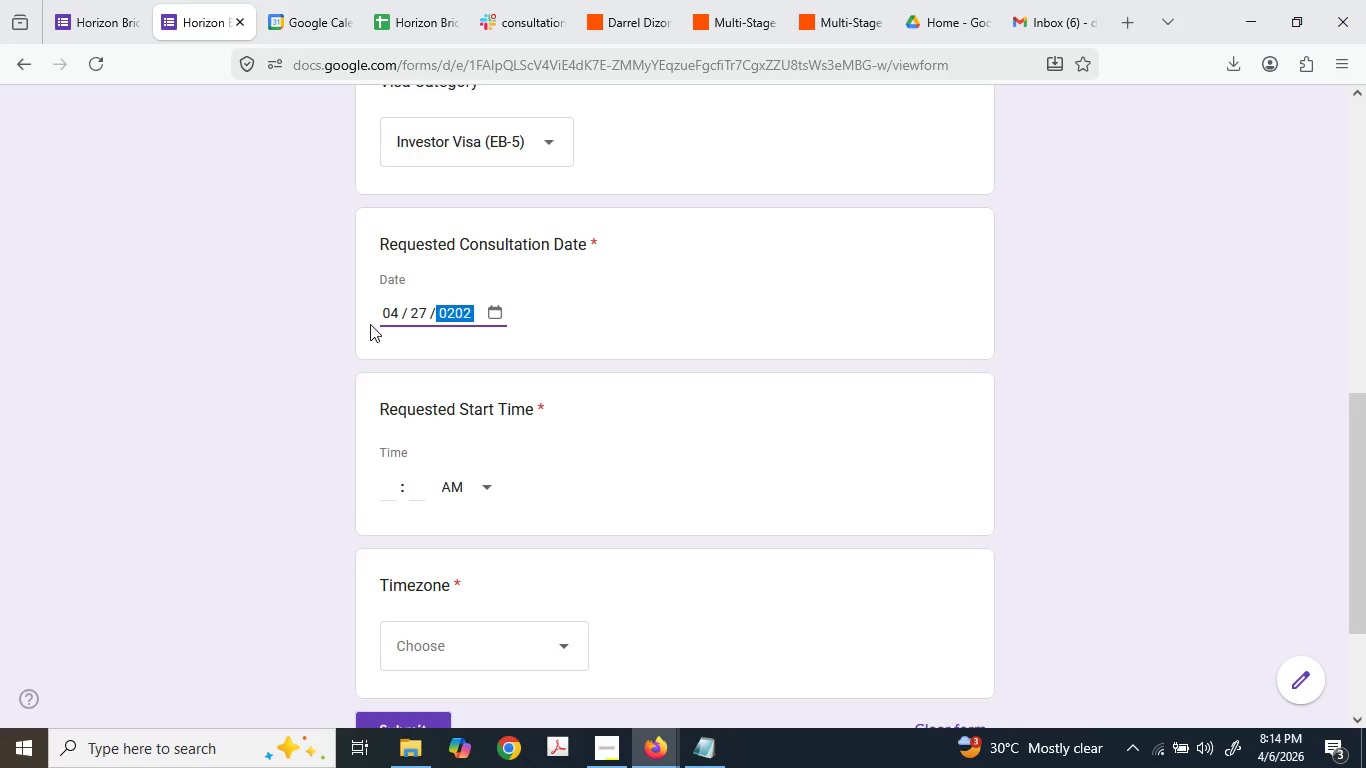 
key(Numpad2)
 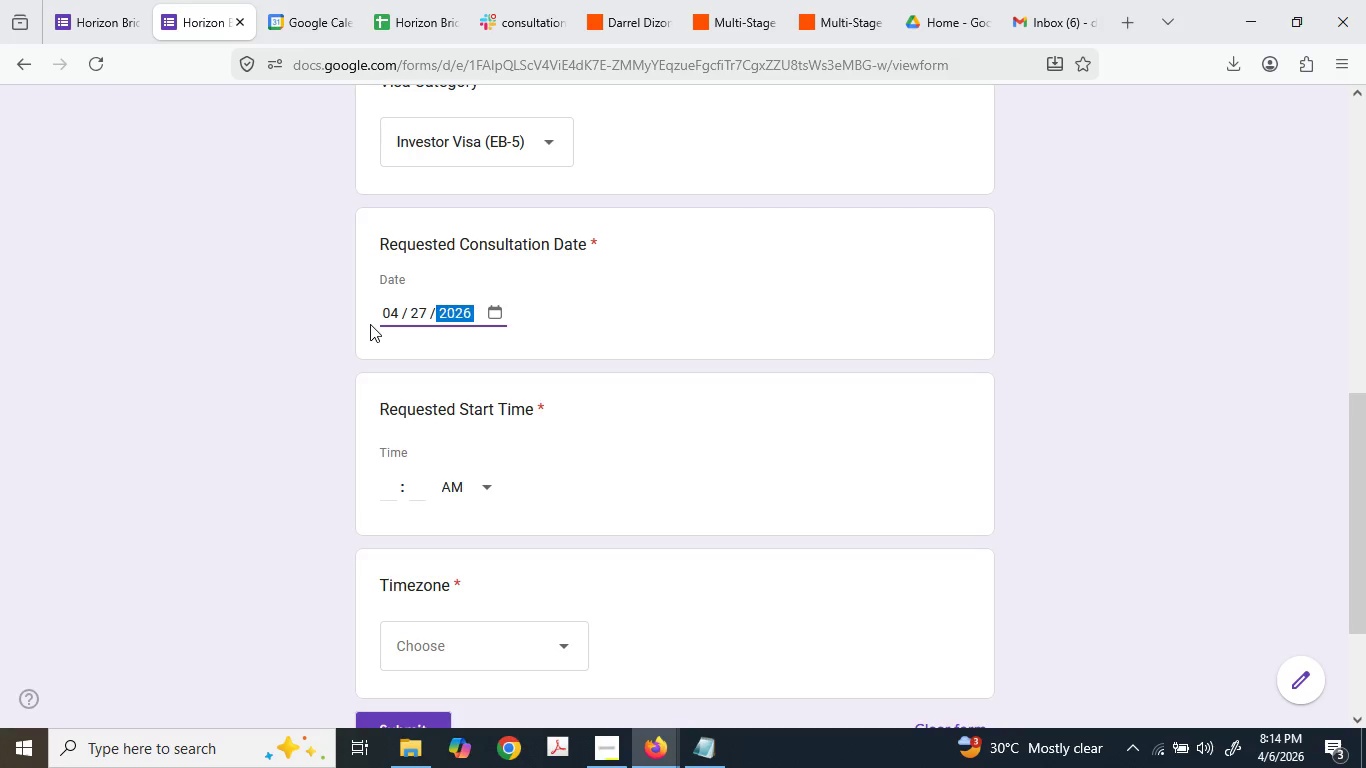 
key(Numpad6)
 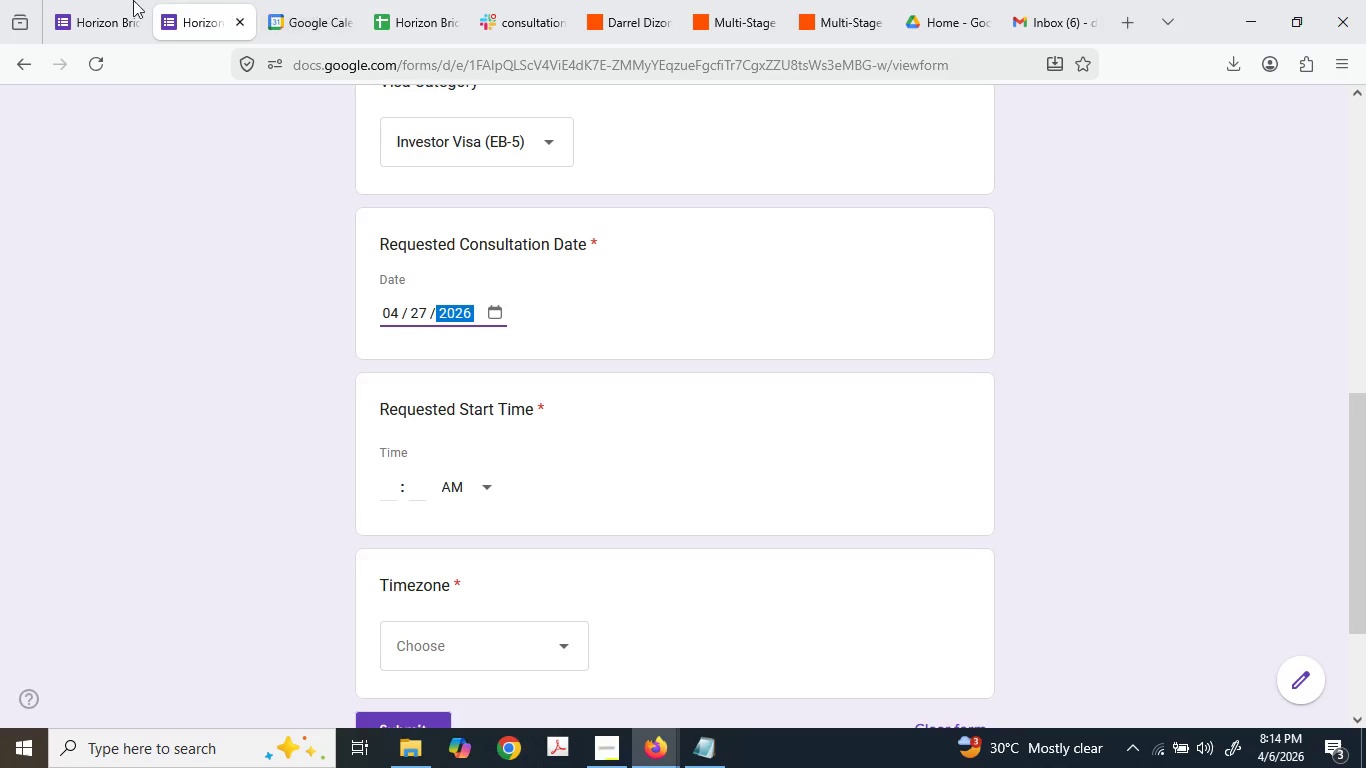 
left_click([94, 0])
 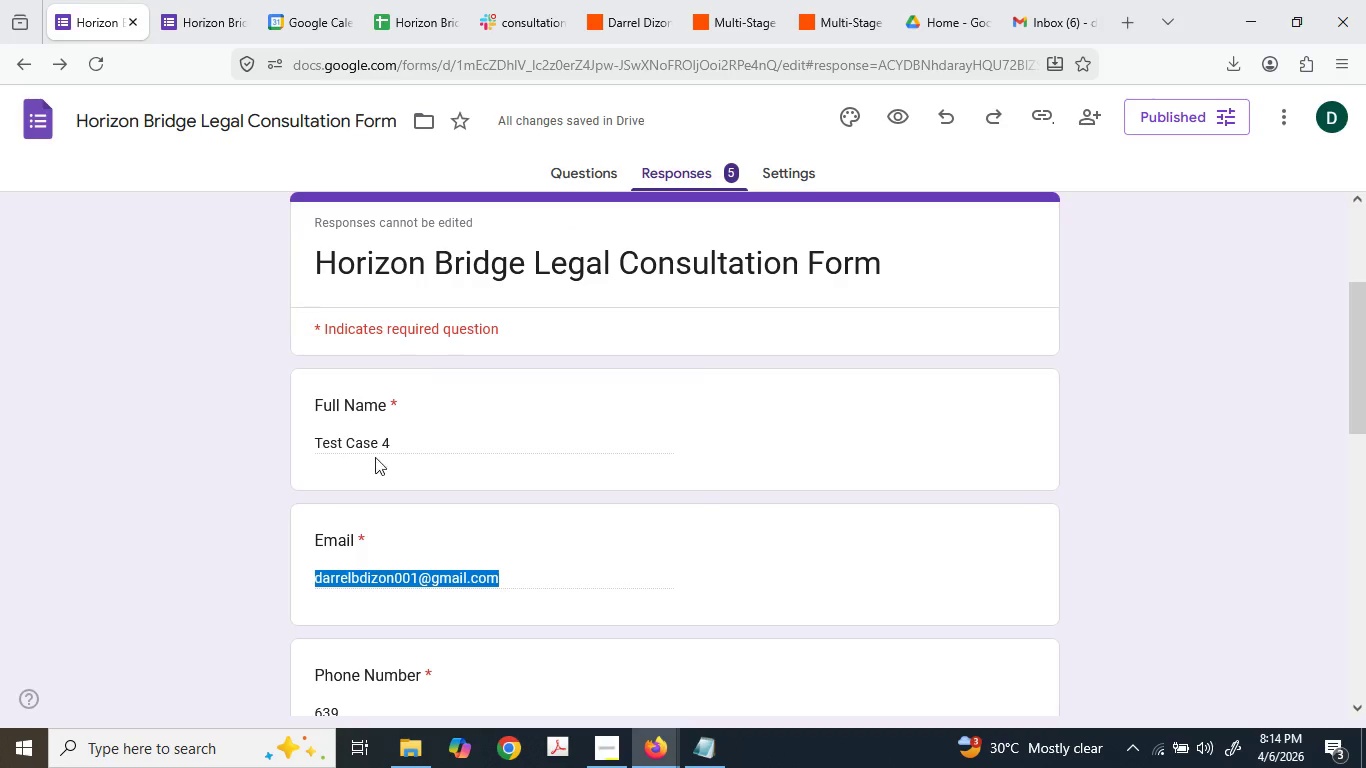 
scroll: coordinate [372, 437], scroll_direction: down, amount: 5.0
 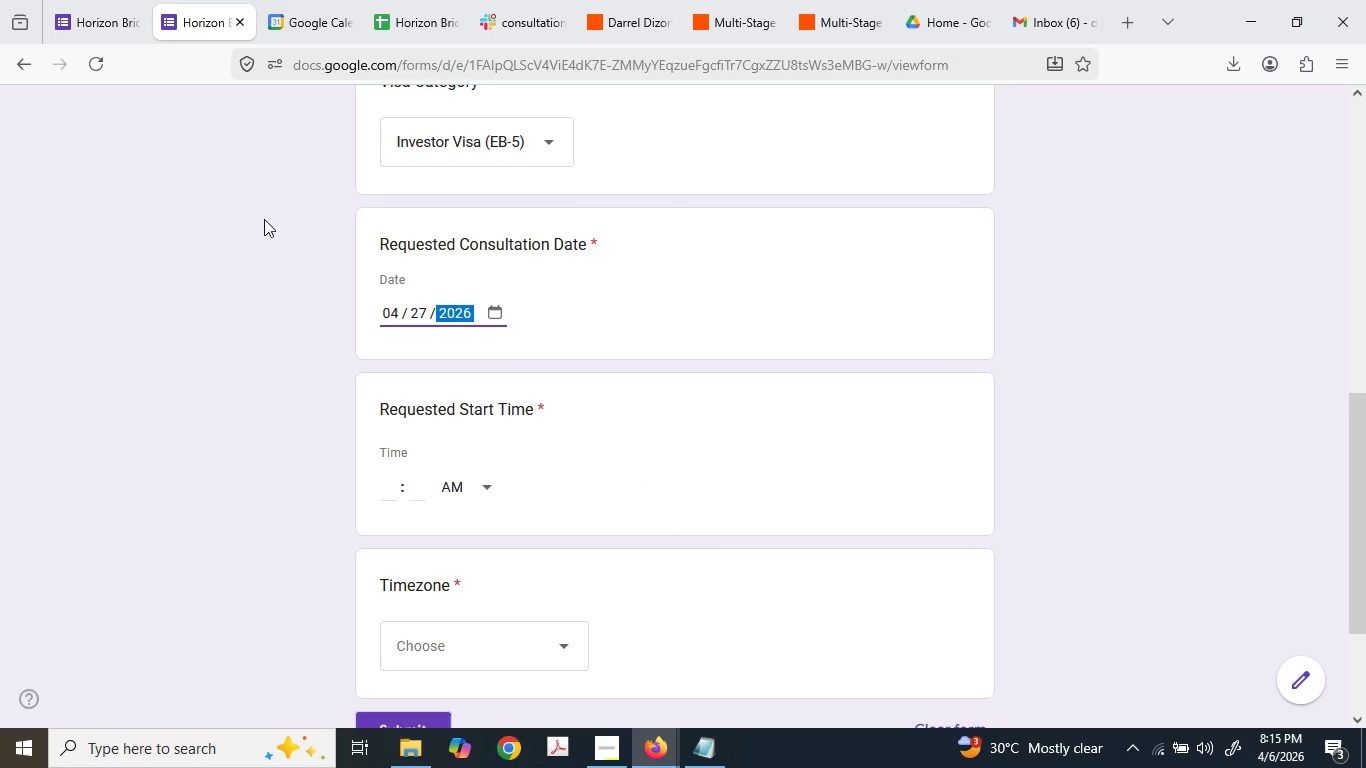 
left_click([388, 490])
 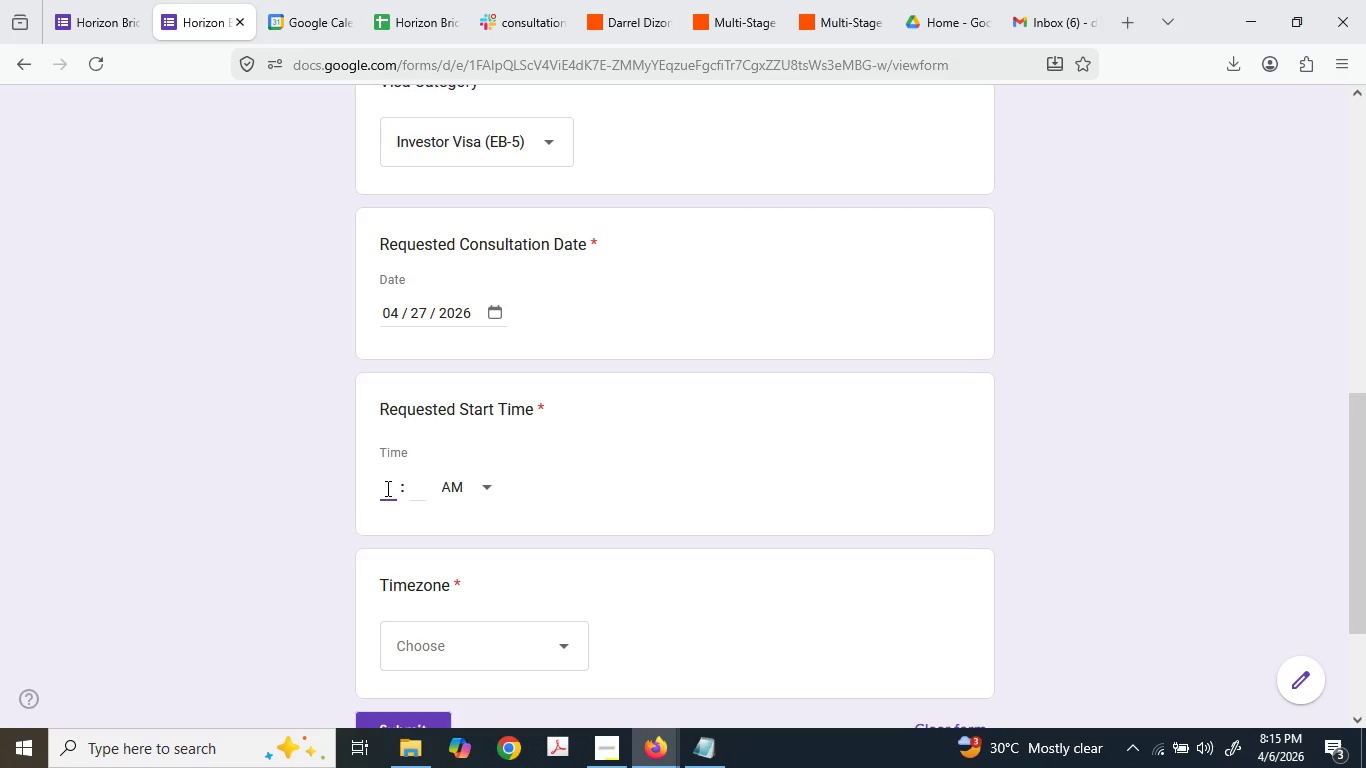 
key(Numpad1)
 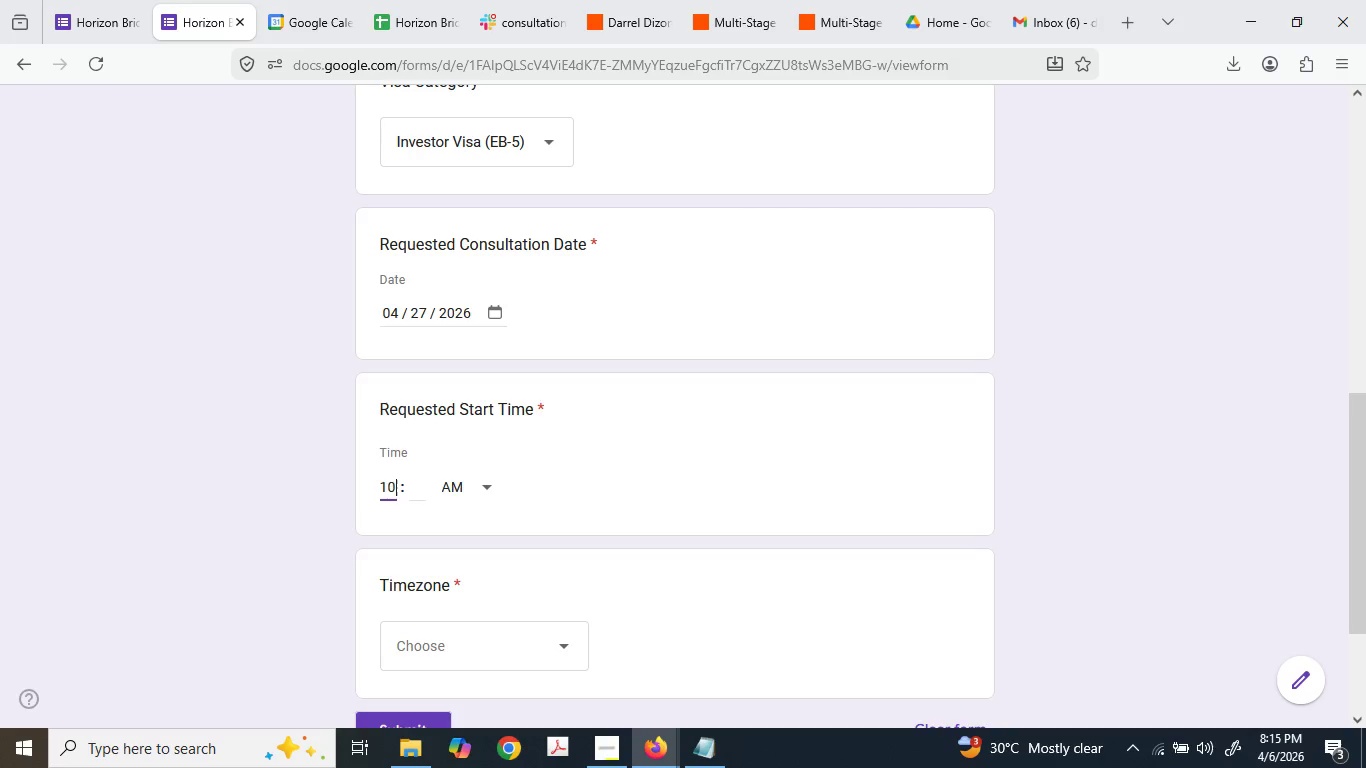 
key(Numpad0)
 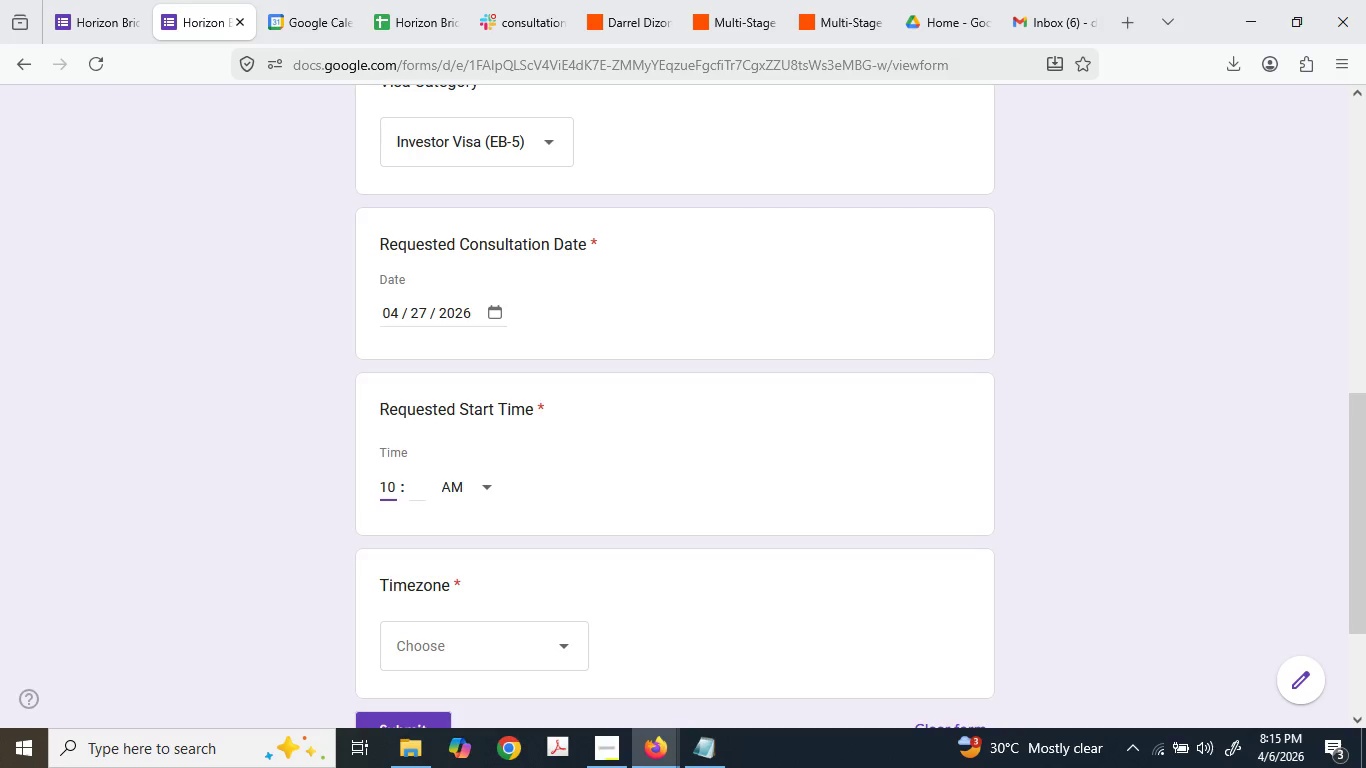 
key(Tab)
 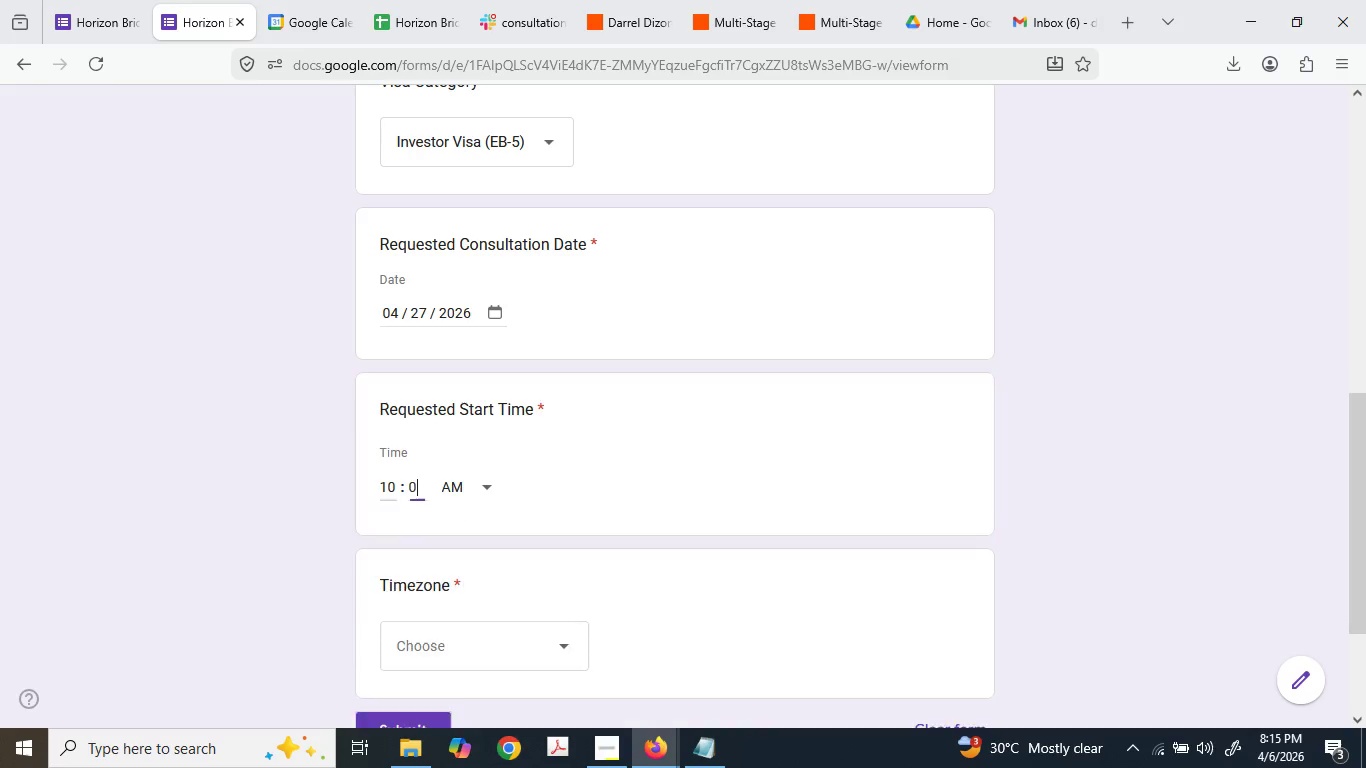 
key(Numpad0)
 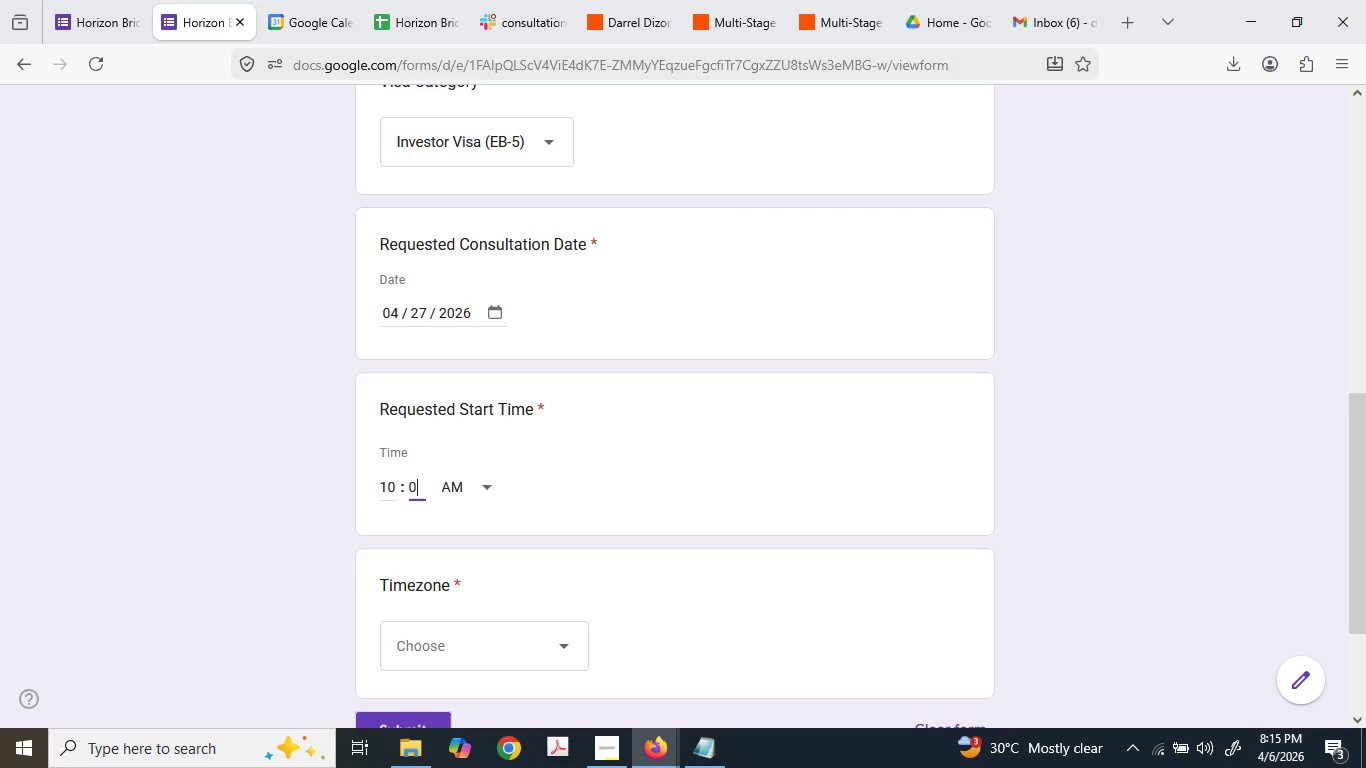 
key(Numpad0)
 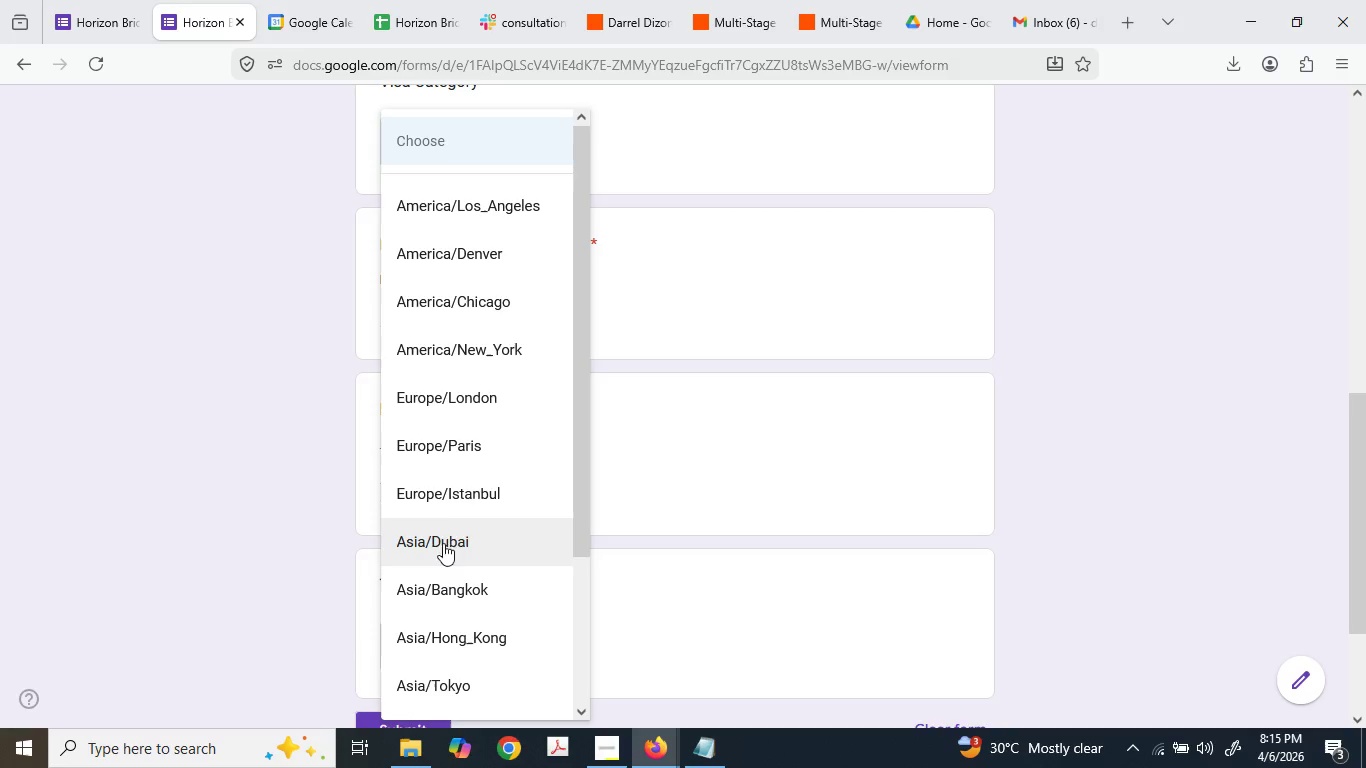 
scroll: coordinate [454, 519], scroll_direction: down, amount: 2.0
 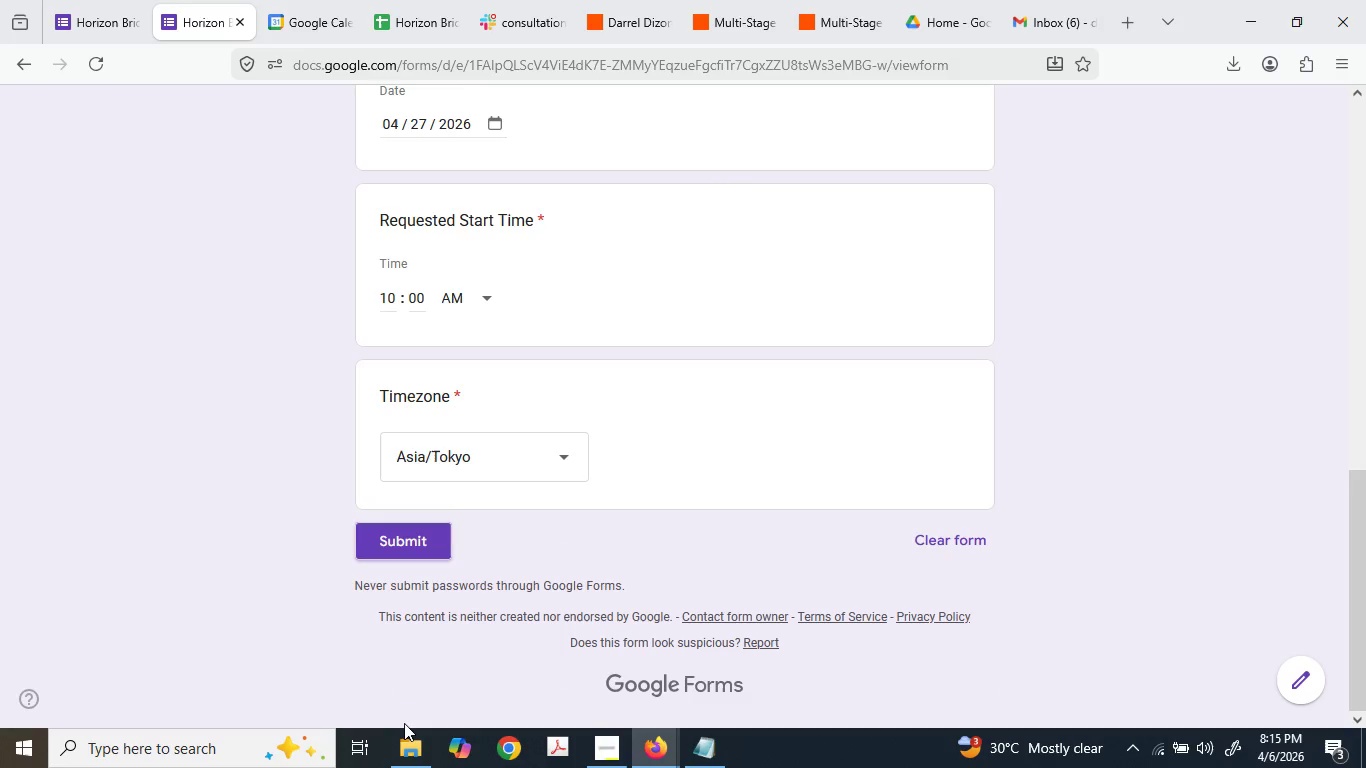 
left_click([380, 560])
 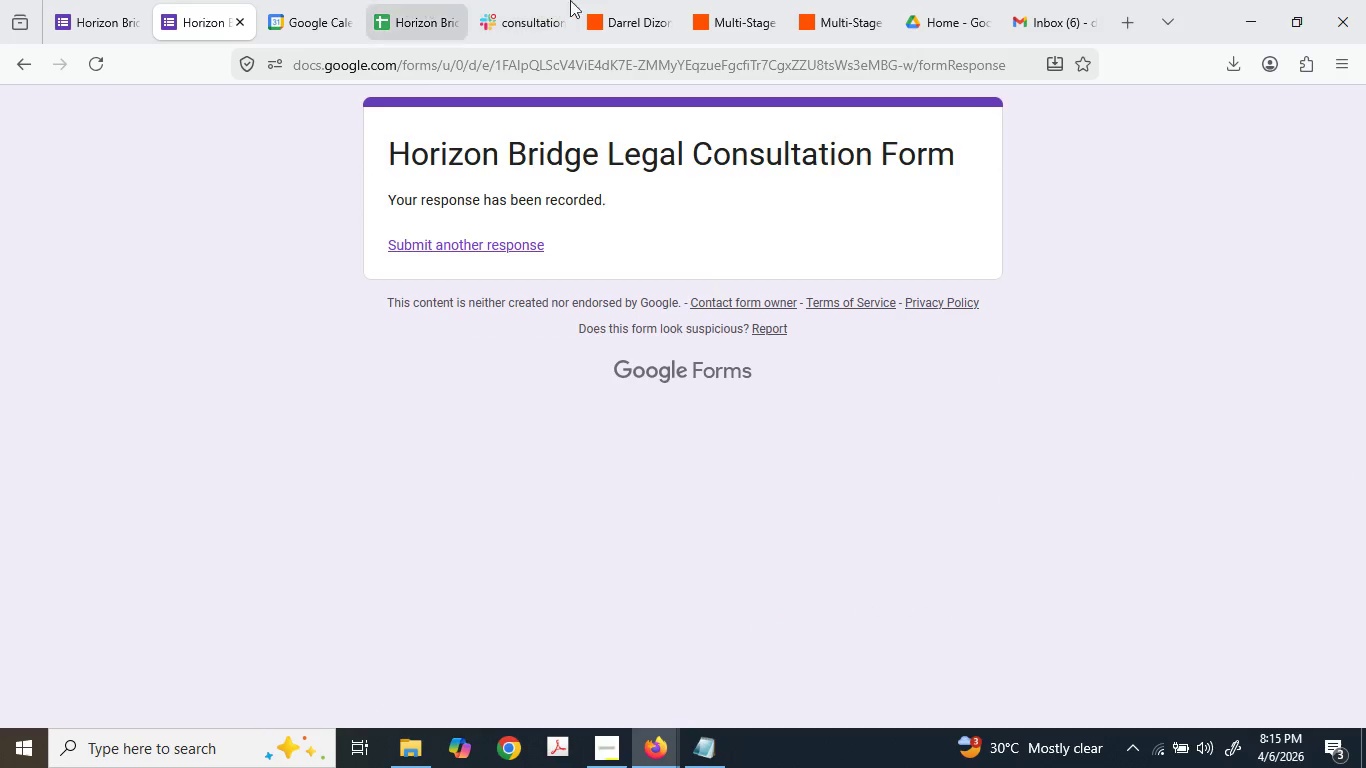 
left_click([966, 0])
 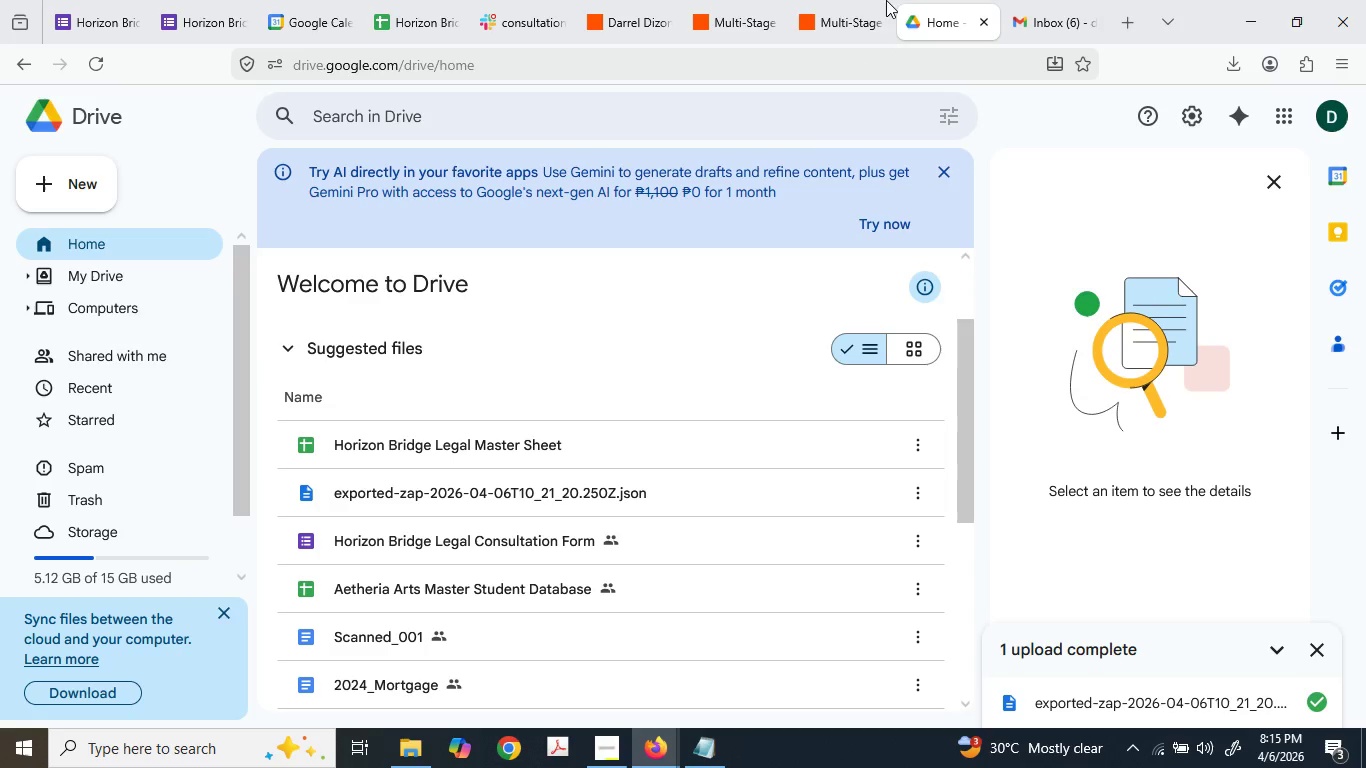 
left_click([862, 0])
 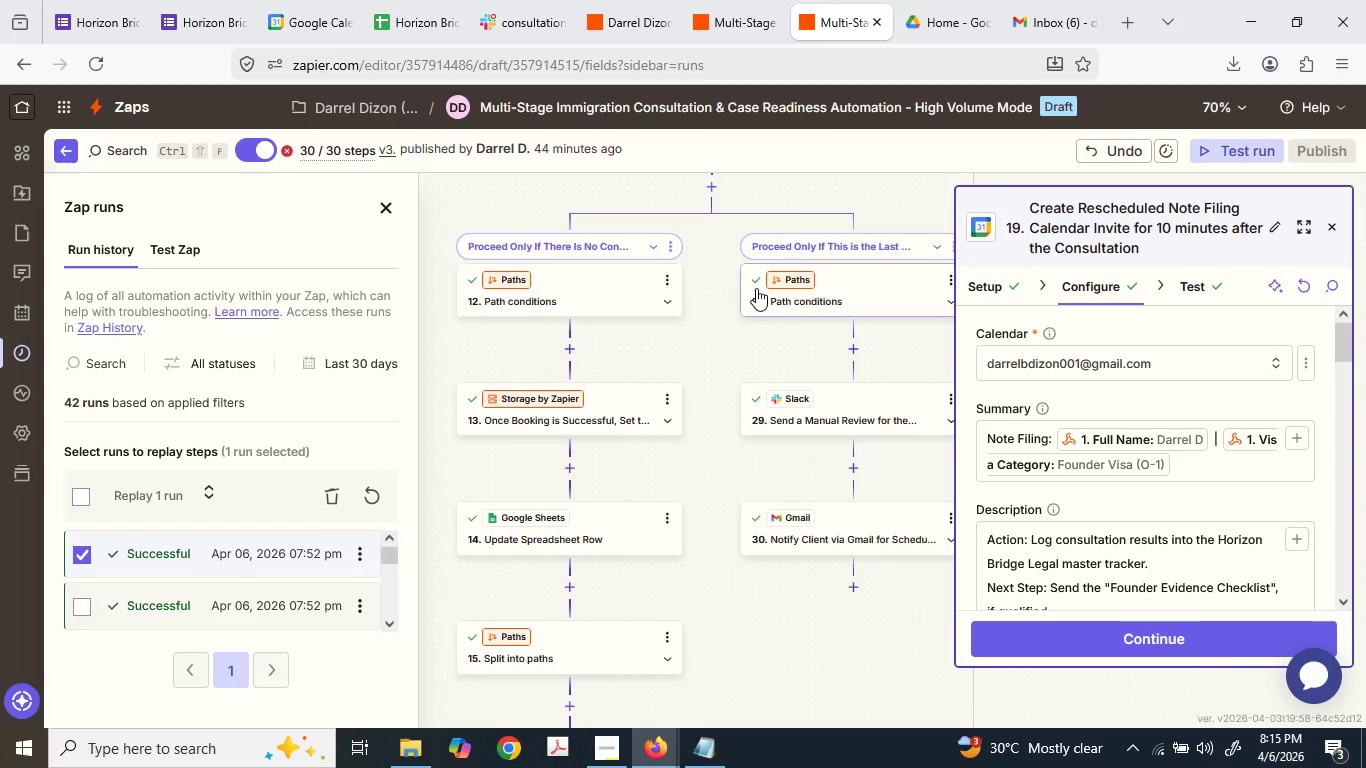 
scroll: coordinate [741, 349], scroll_direction: up, amount: 5.0
 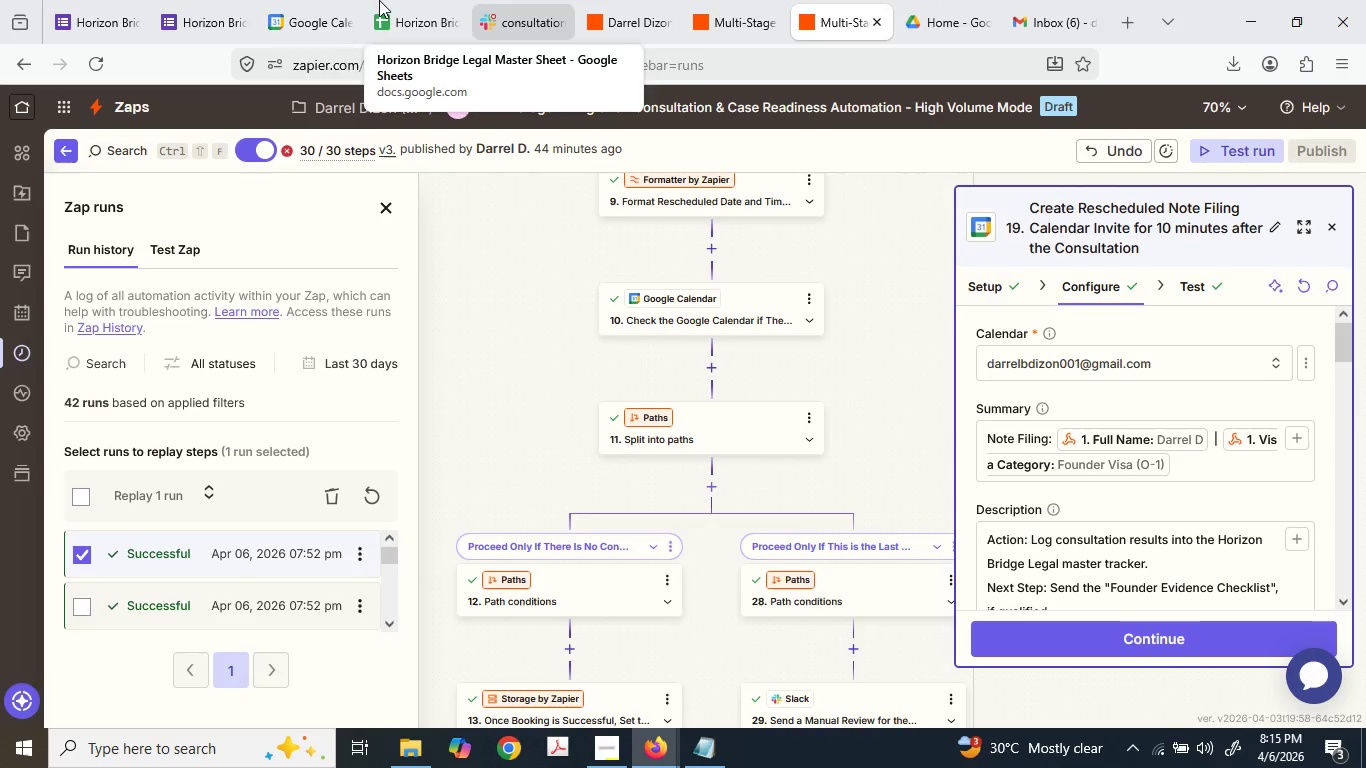 
left_click([278, 0])
 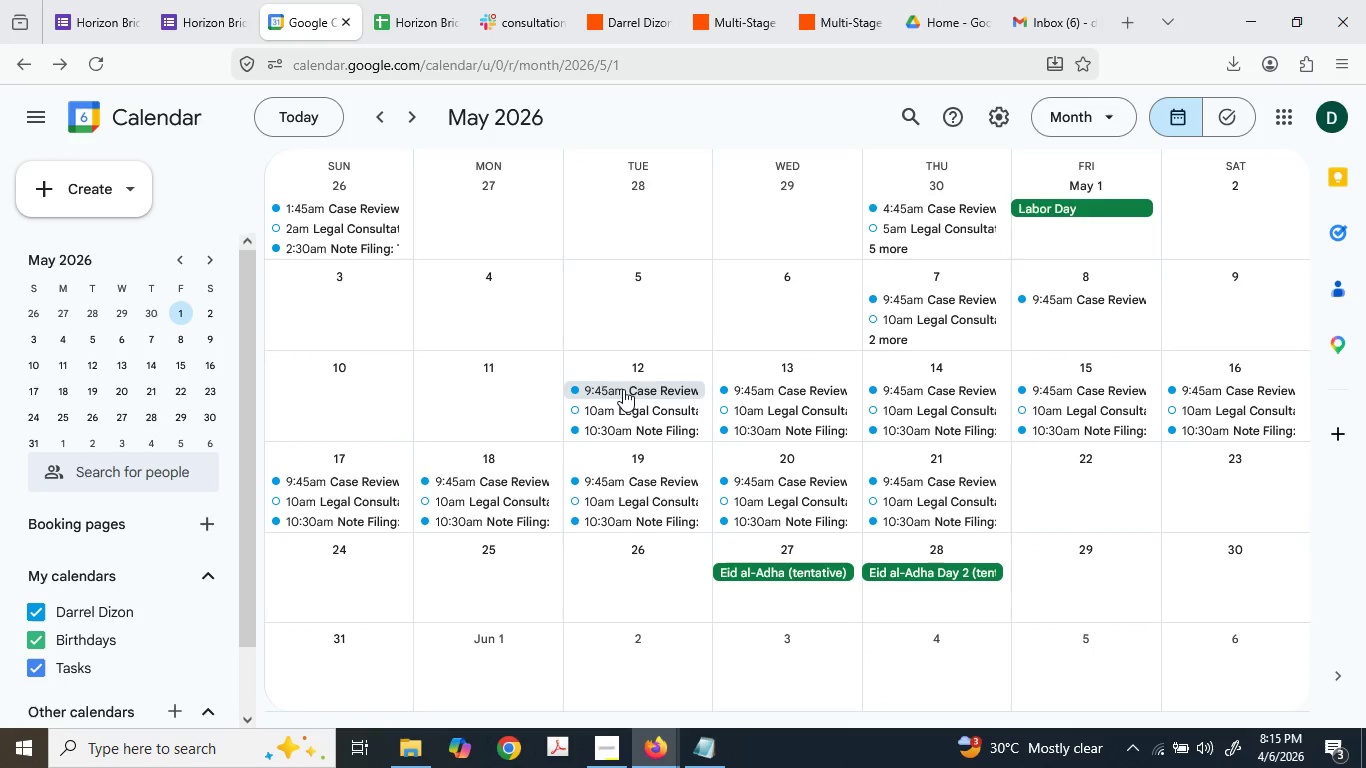 
left_click([621, 387])
 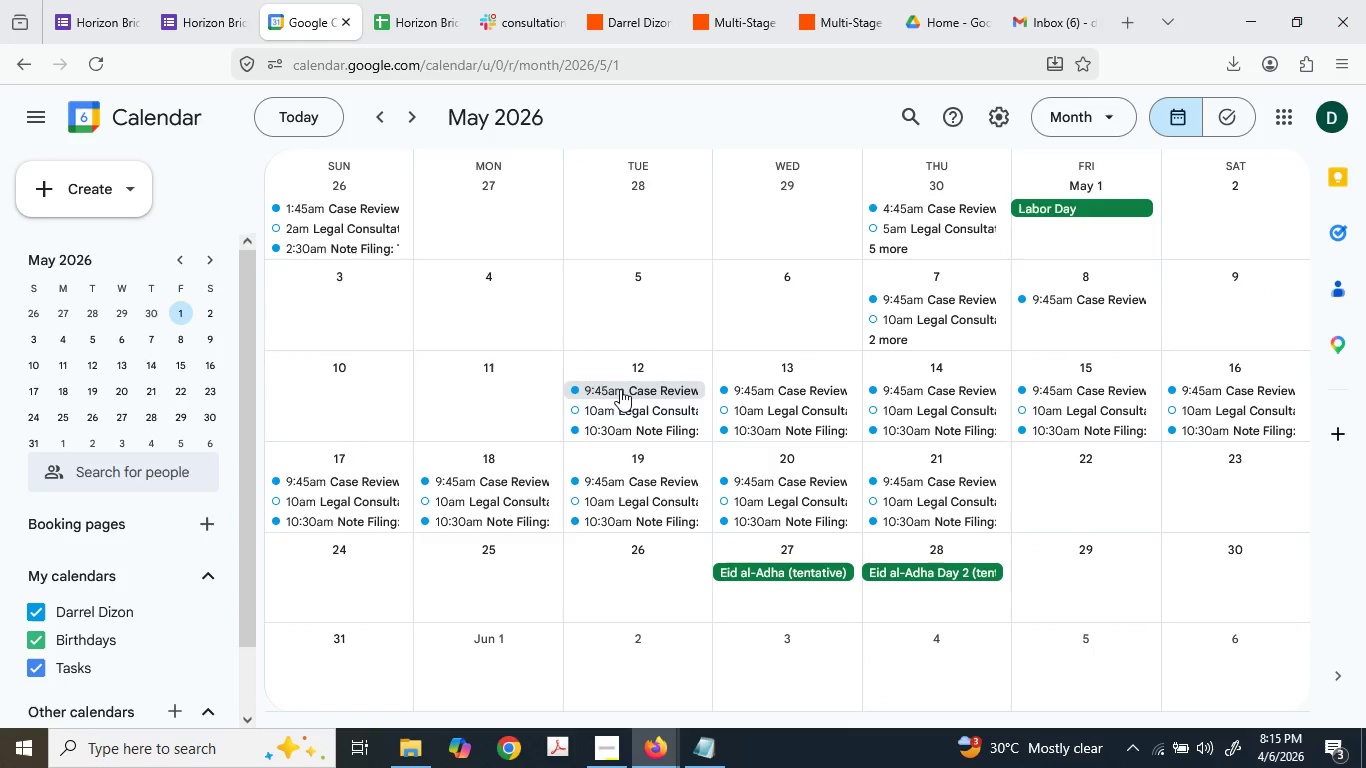 
key(Delete)
 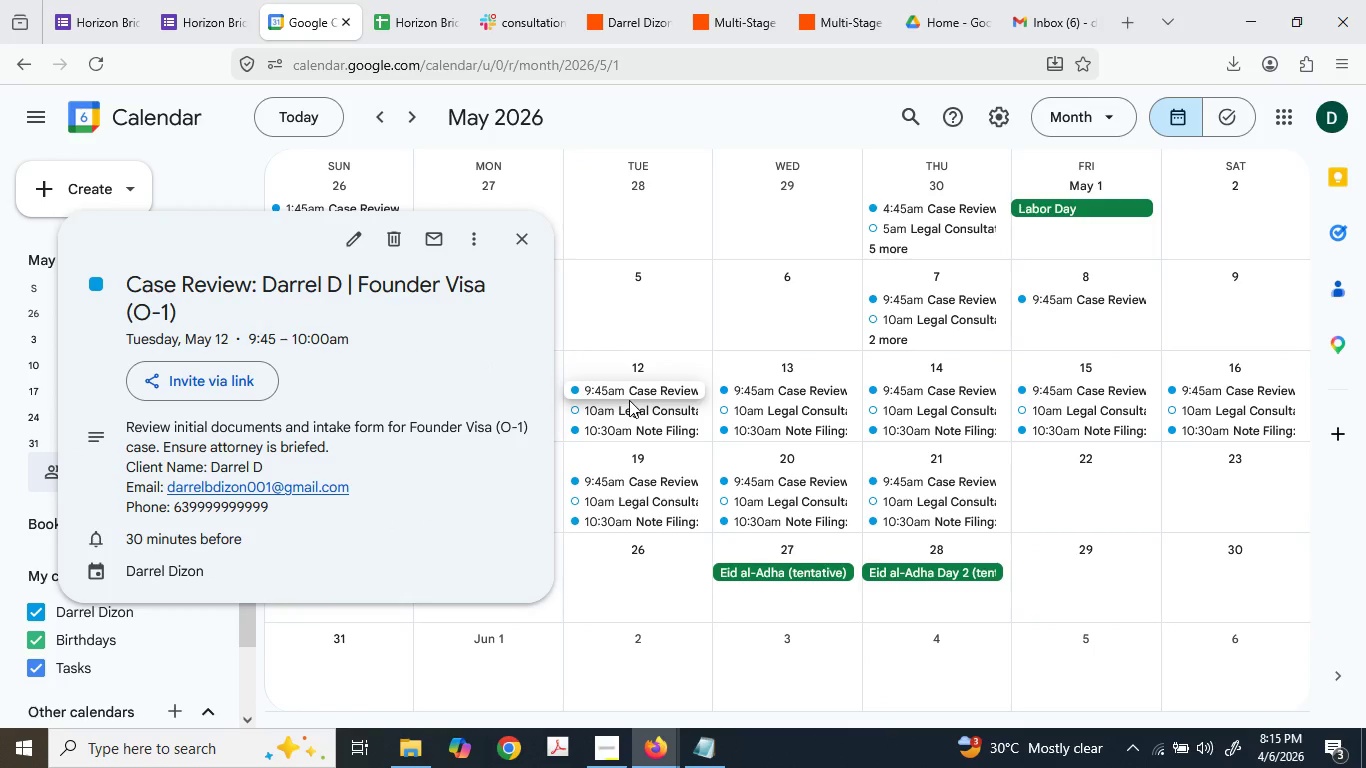 
key(Delete)
 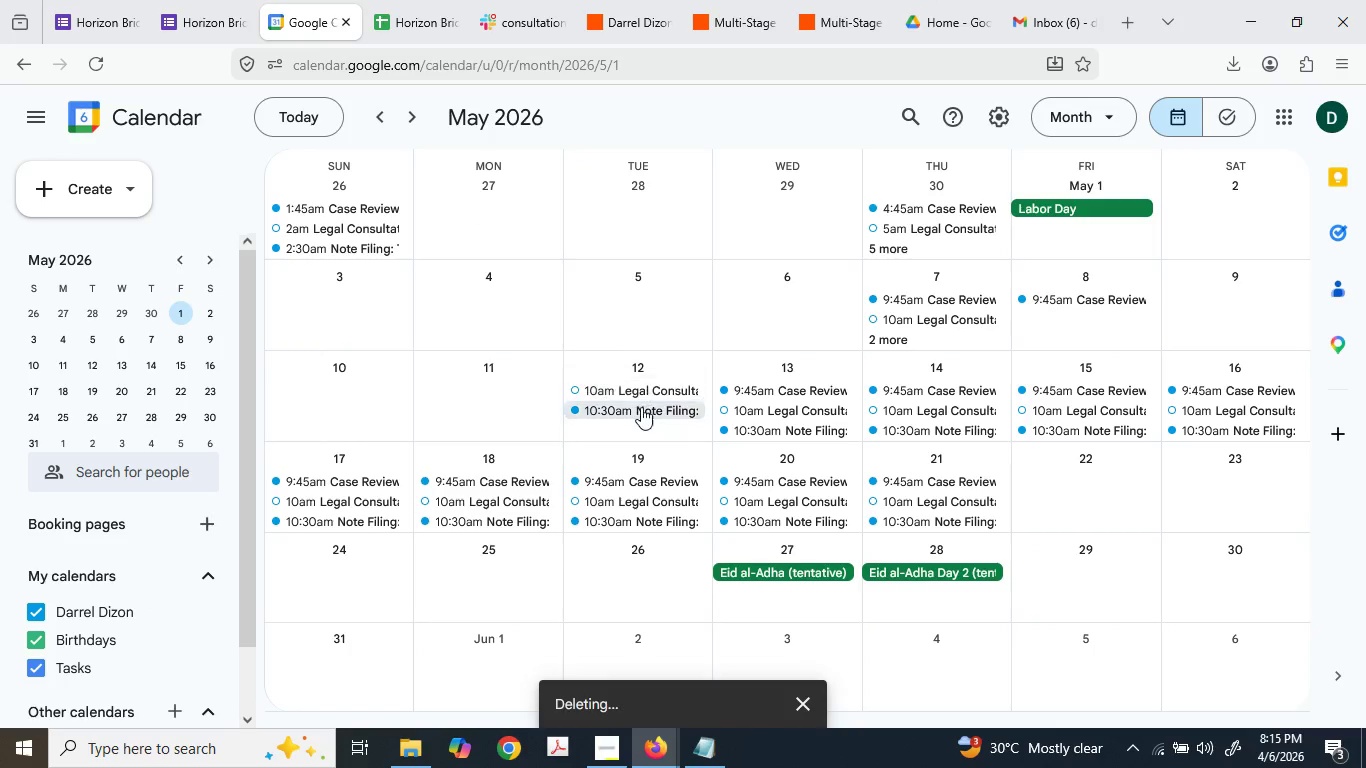 
left_click_drag(start_coordinate=[641, 407], to_coordinate=[639, 390])
 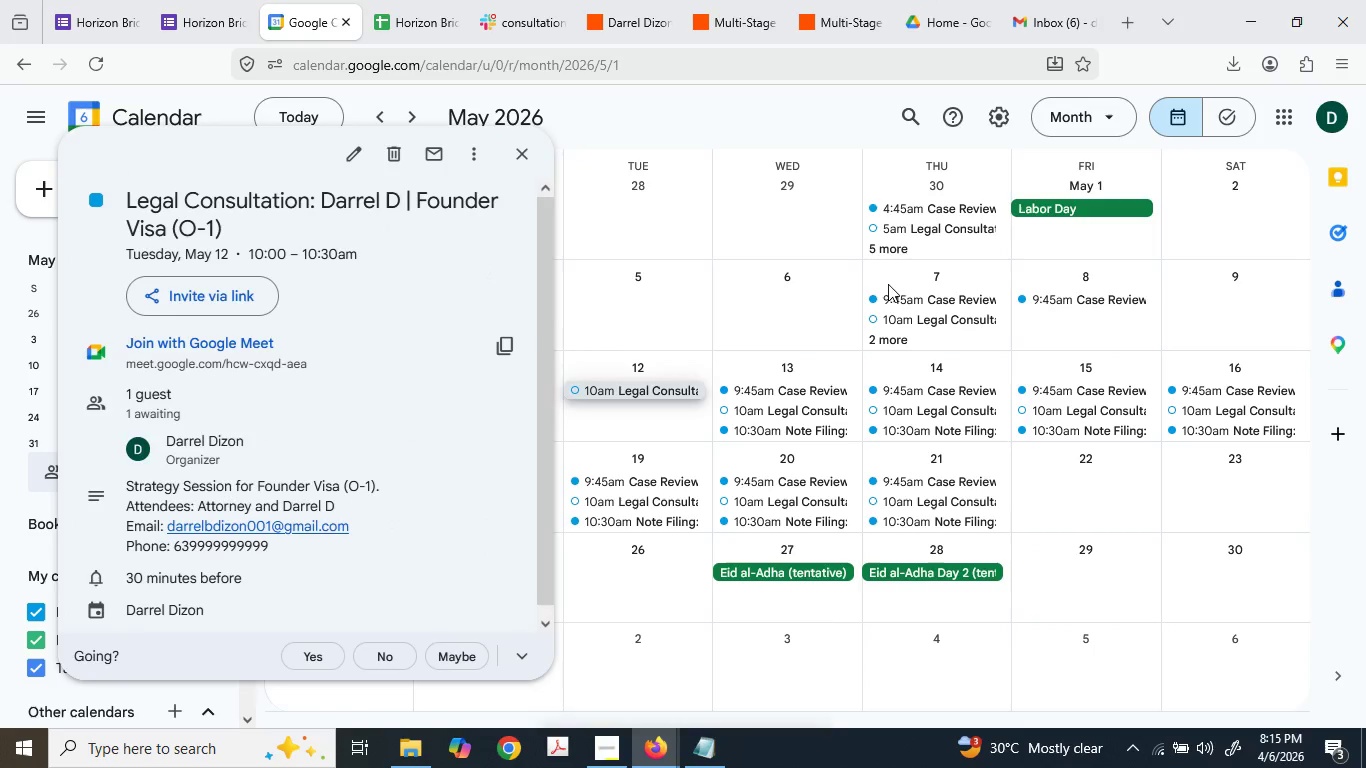 
key(Delete)
 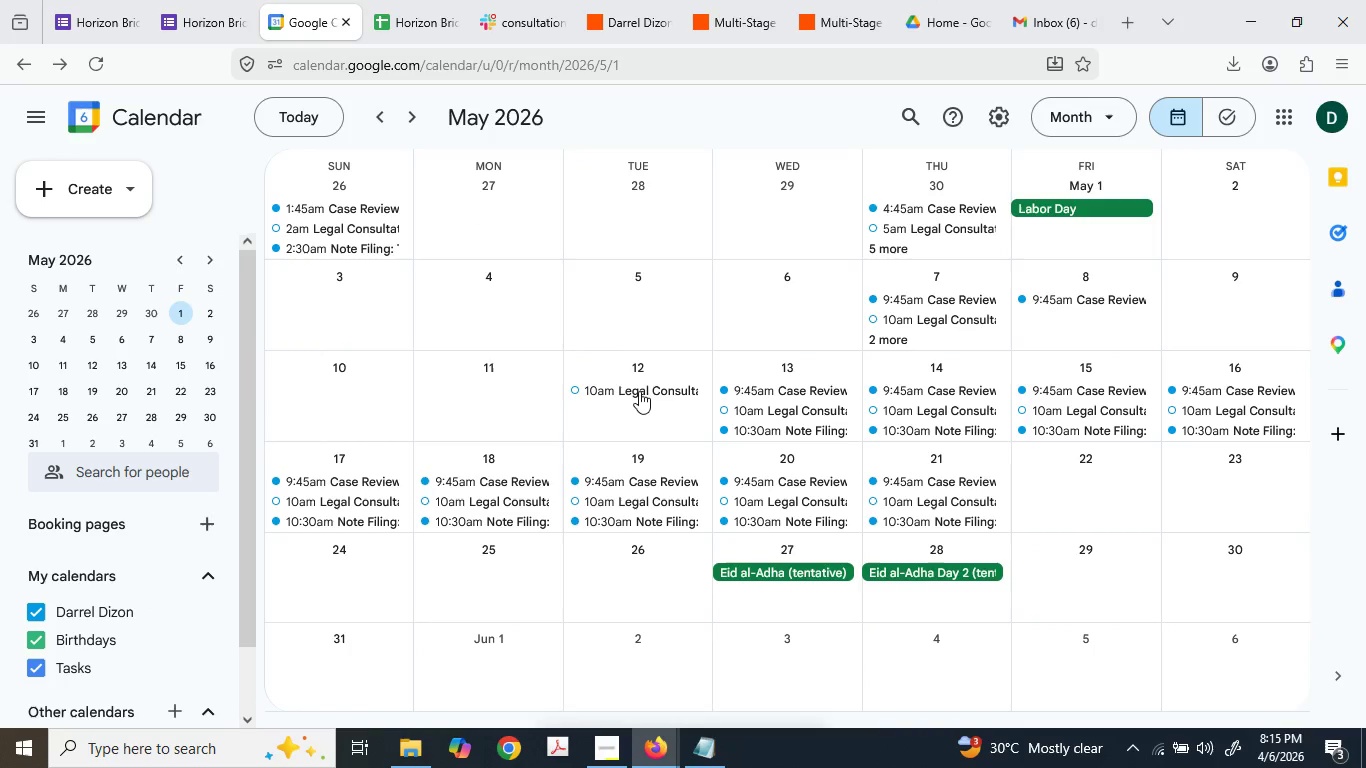 
left_click([639, 390])
 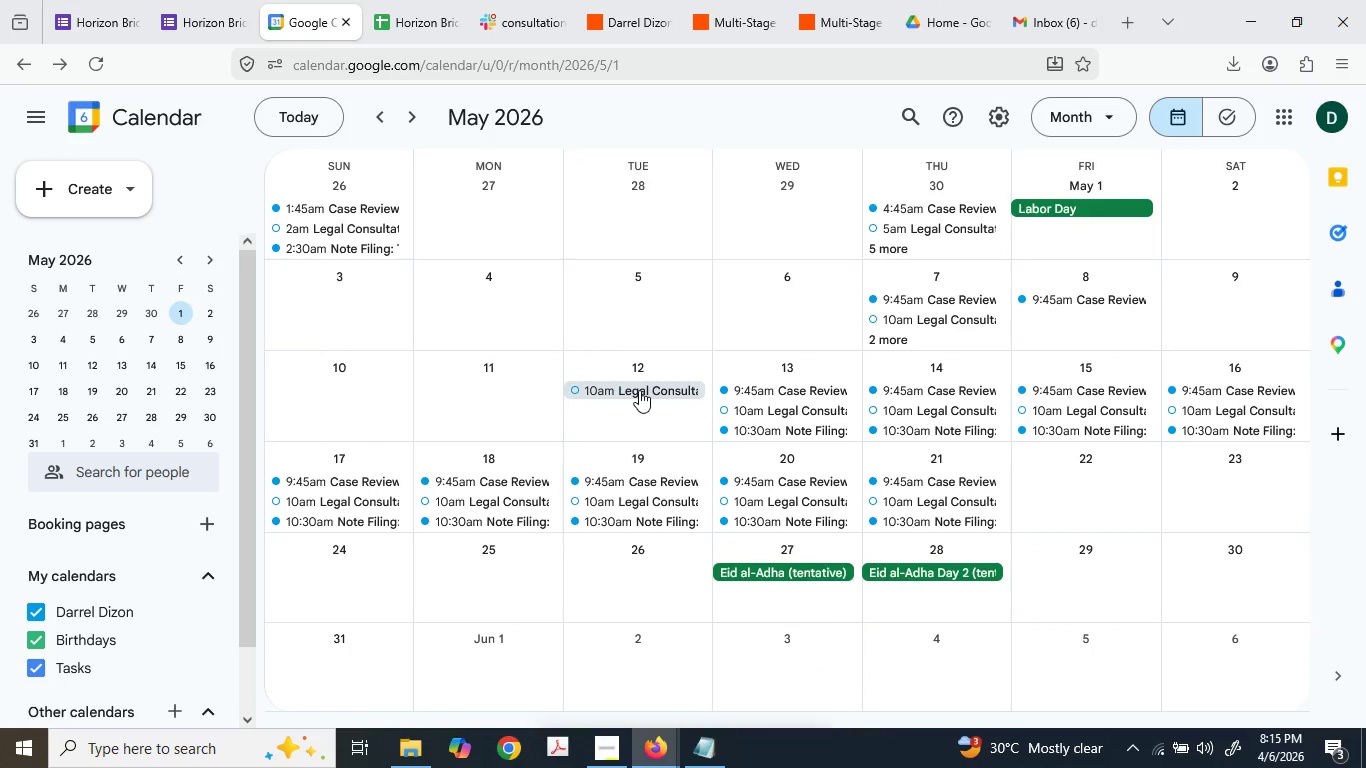 
key(Delete)
 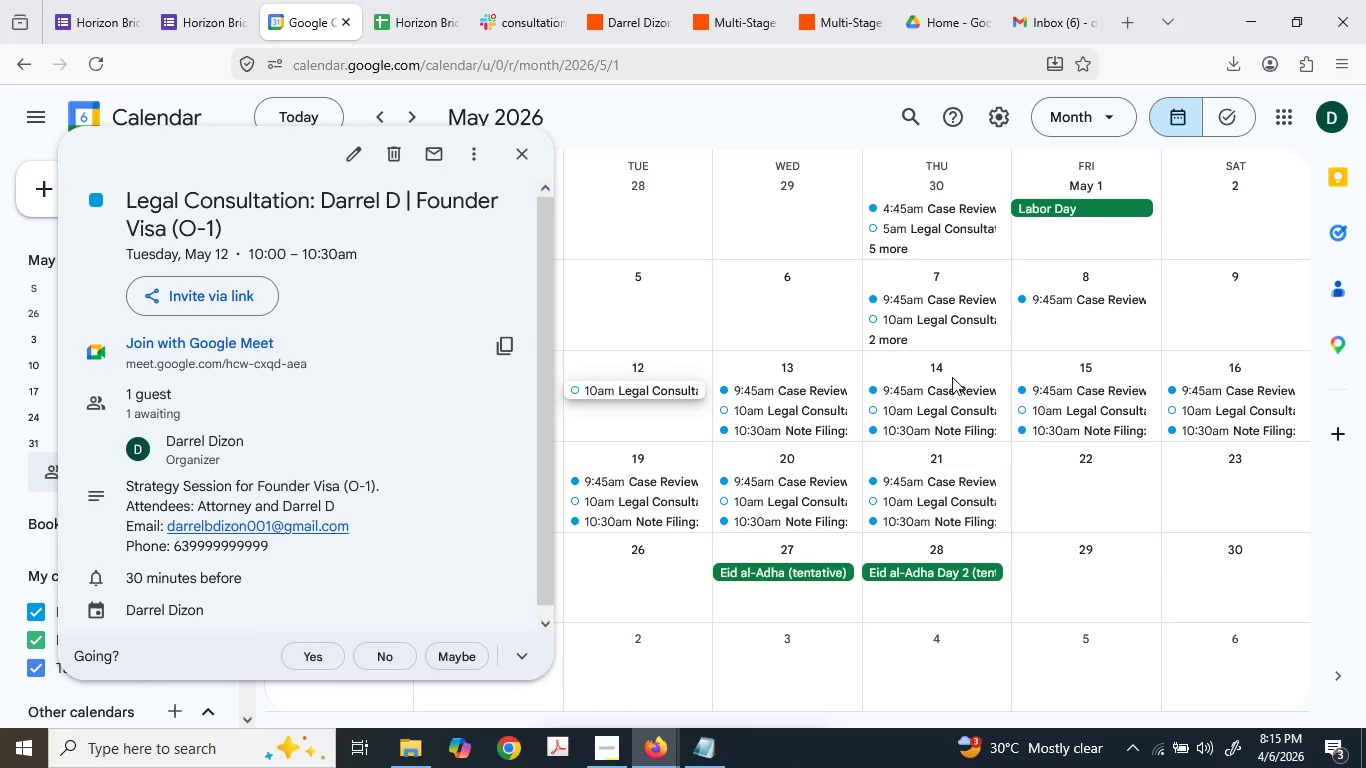 
key(Delete)
 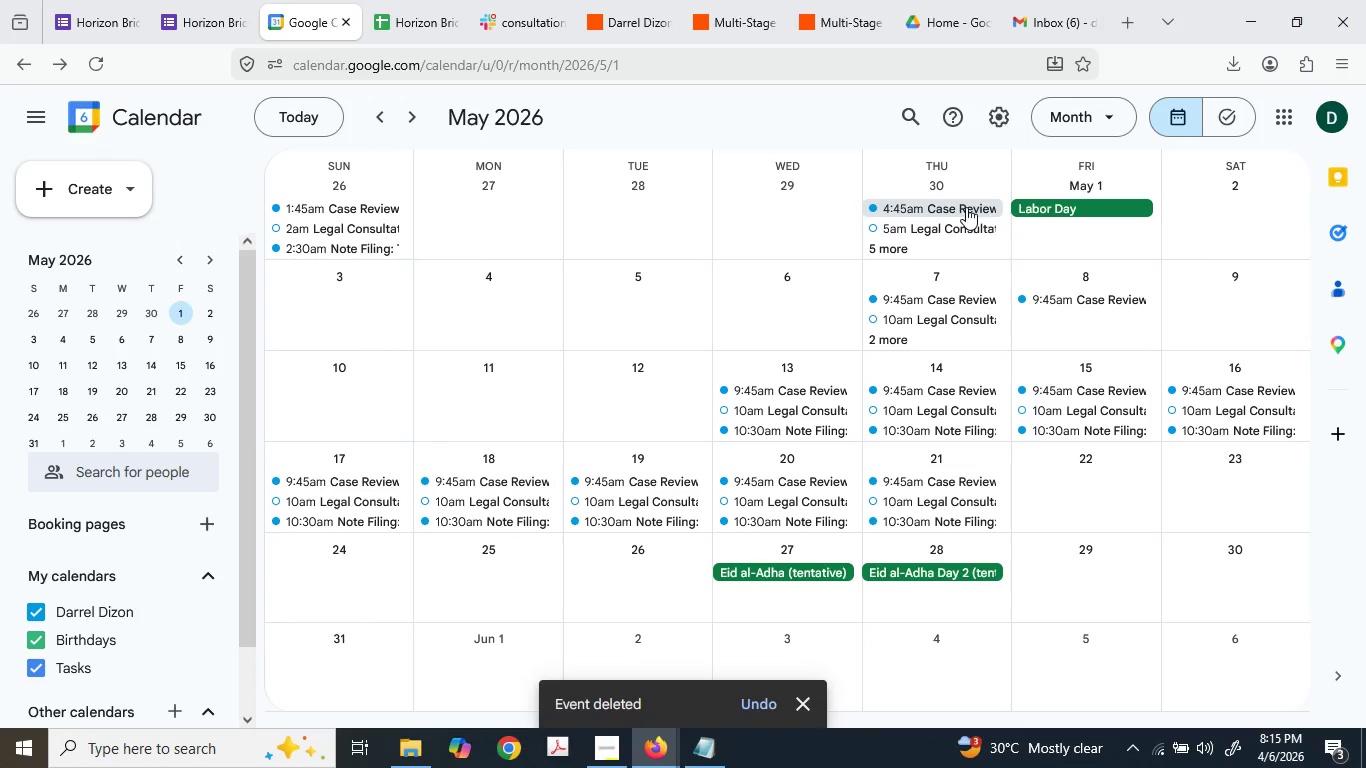 
wait(9.5)
 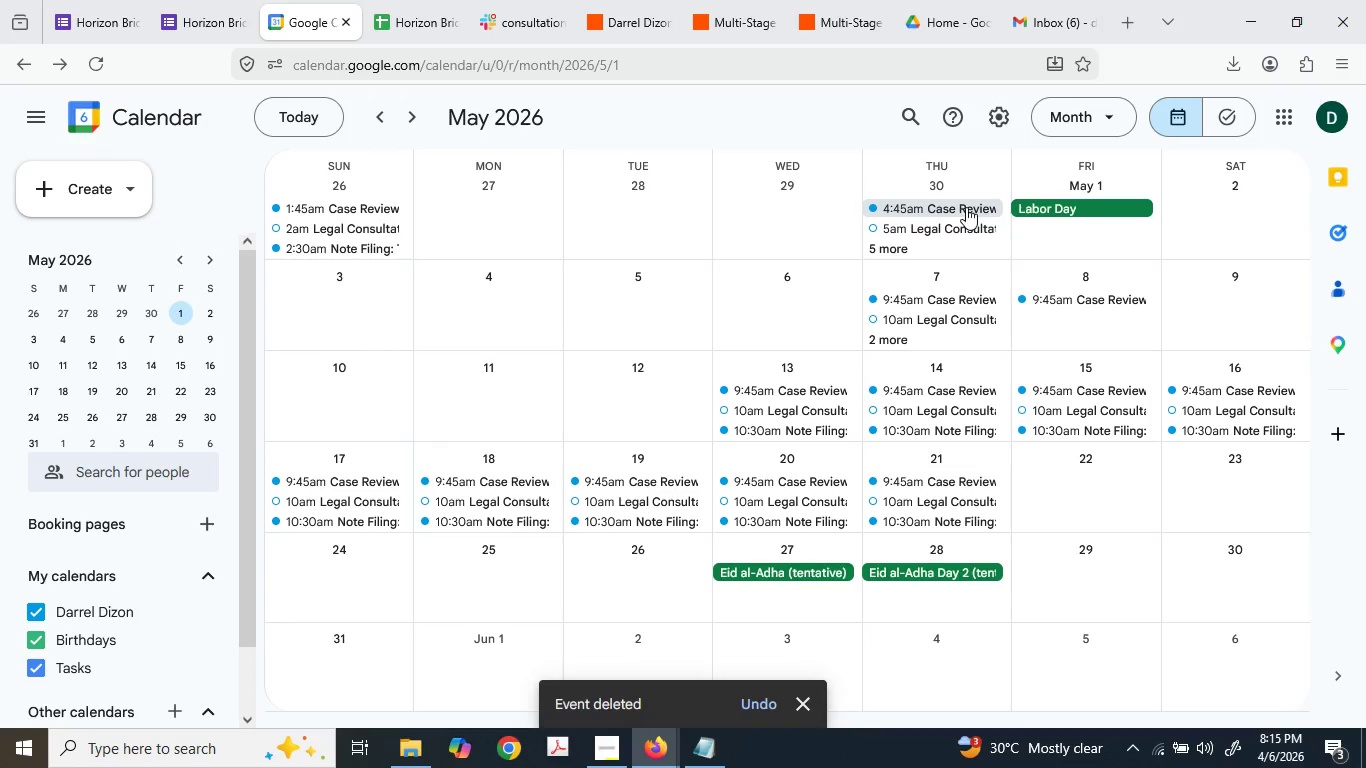 
left_click([417, 0])
 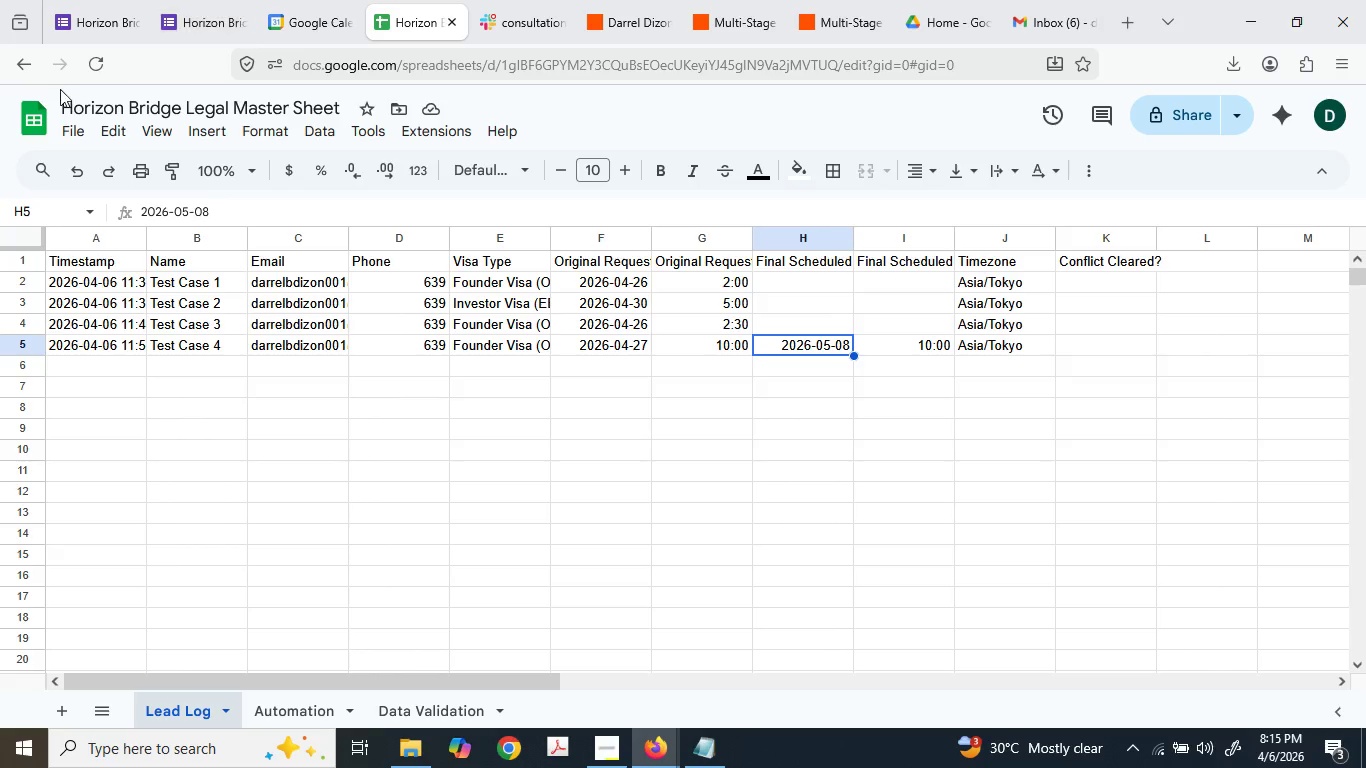 
left_click([85, 73])
 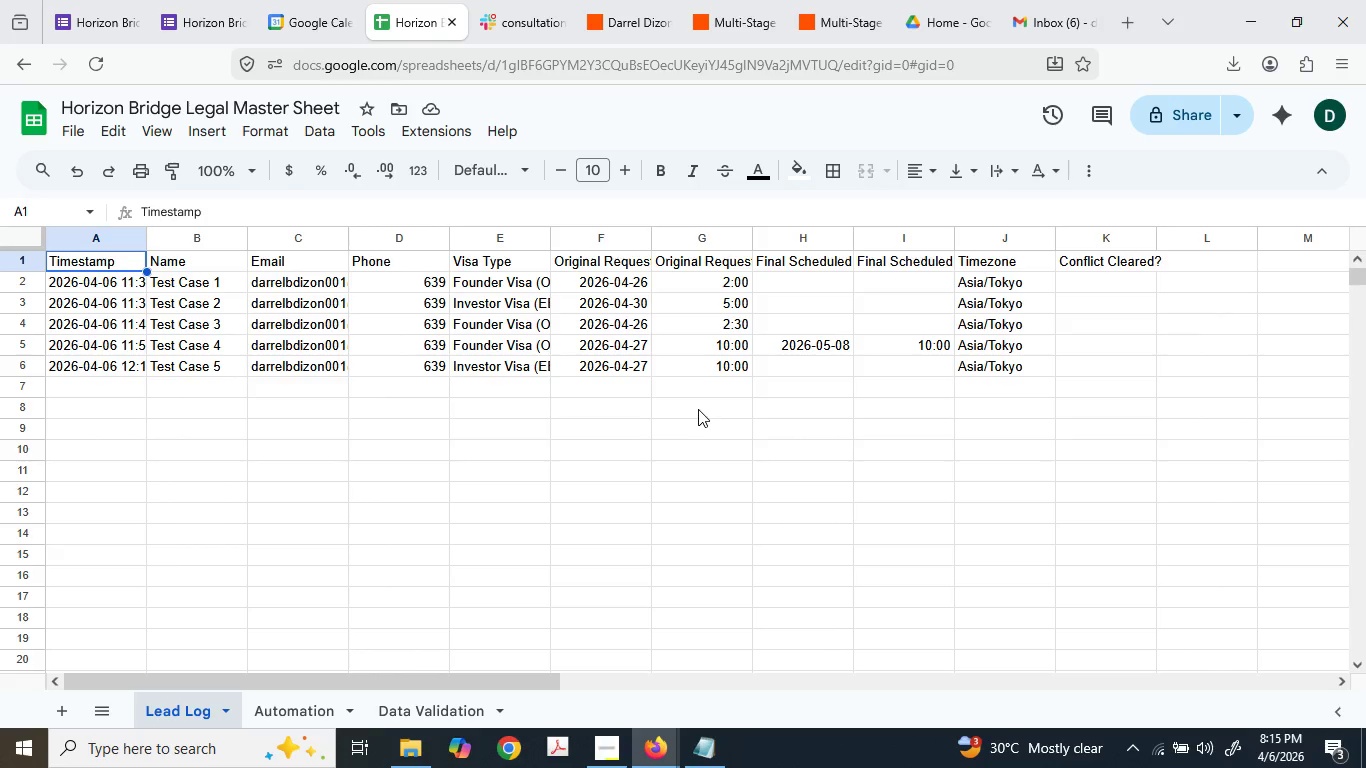 
wait(17.17)
 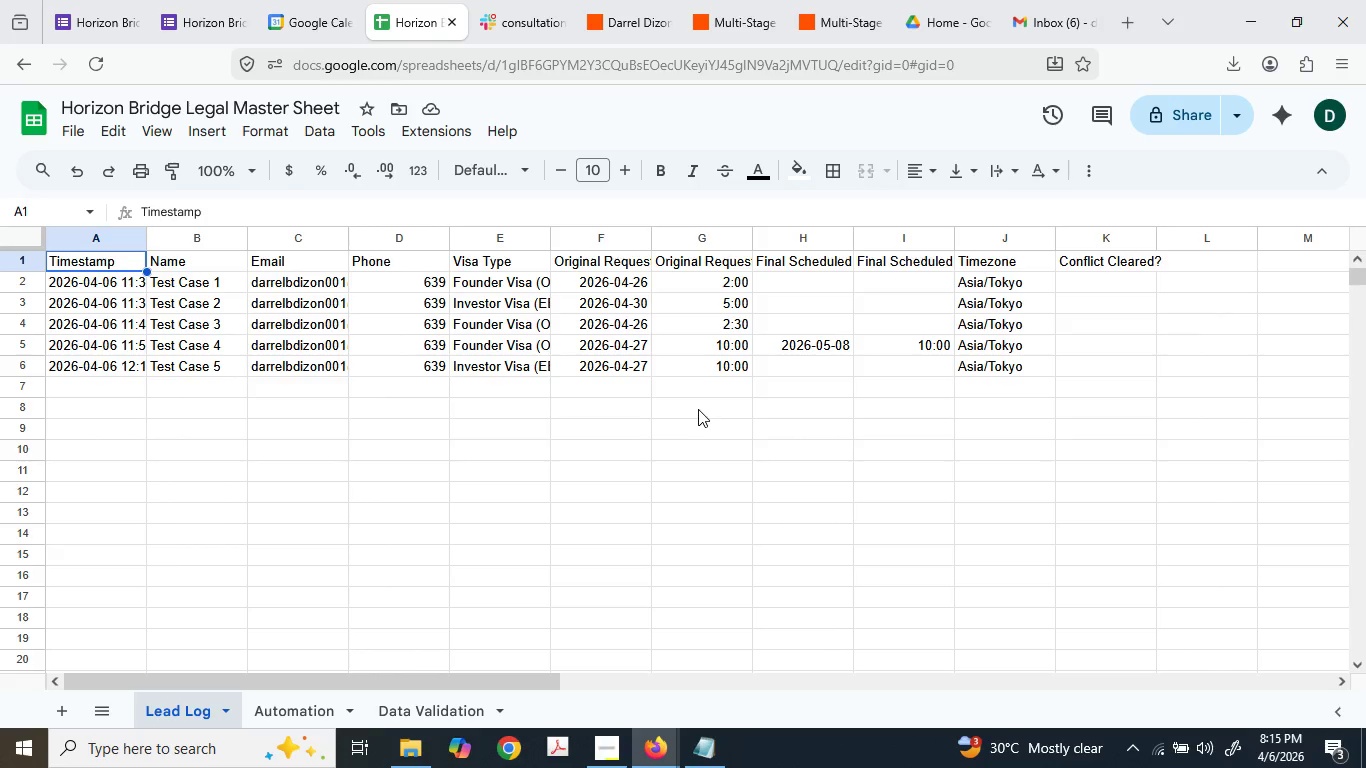 
left_click([298, 0])
 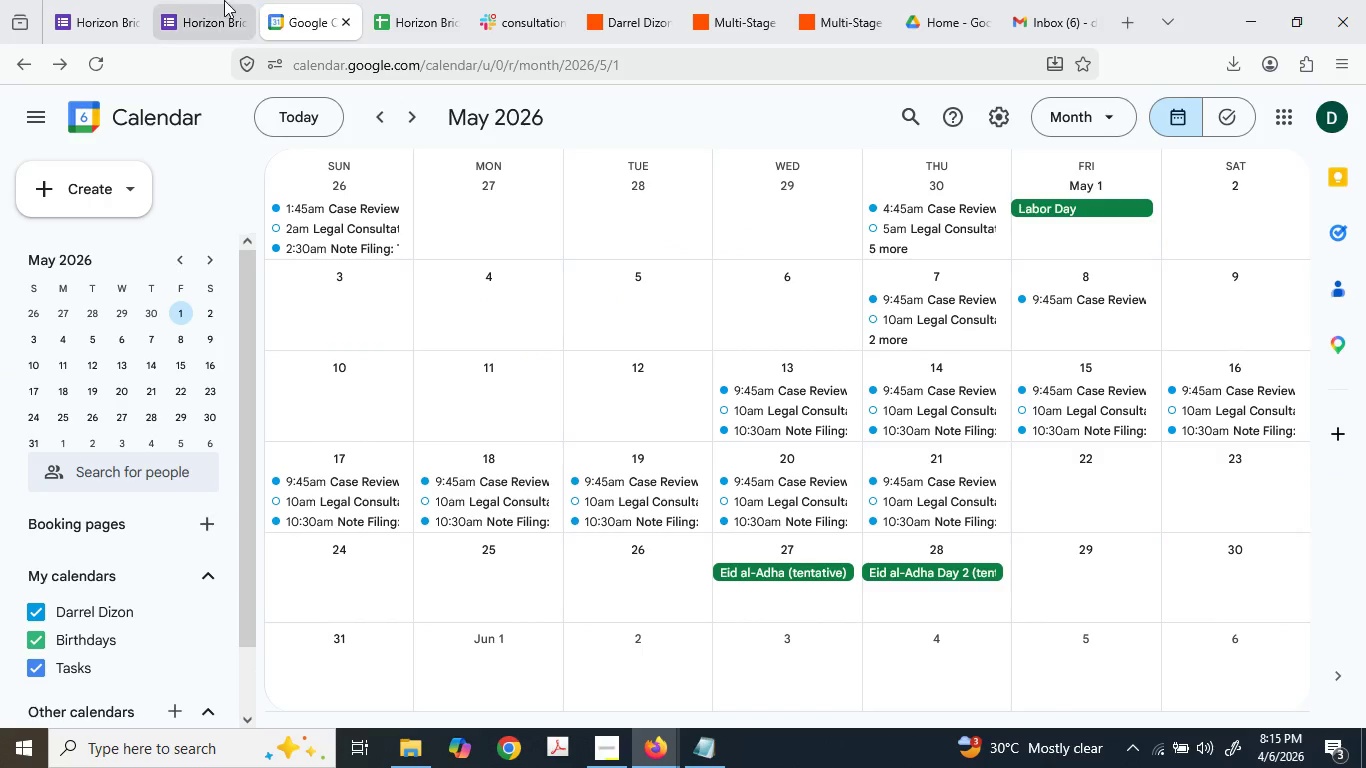 
left_click([220, 0])
 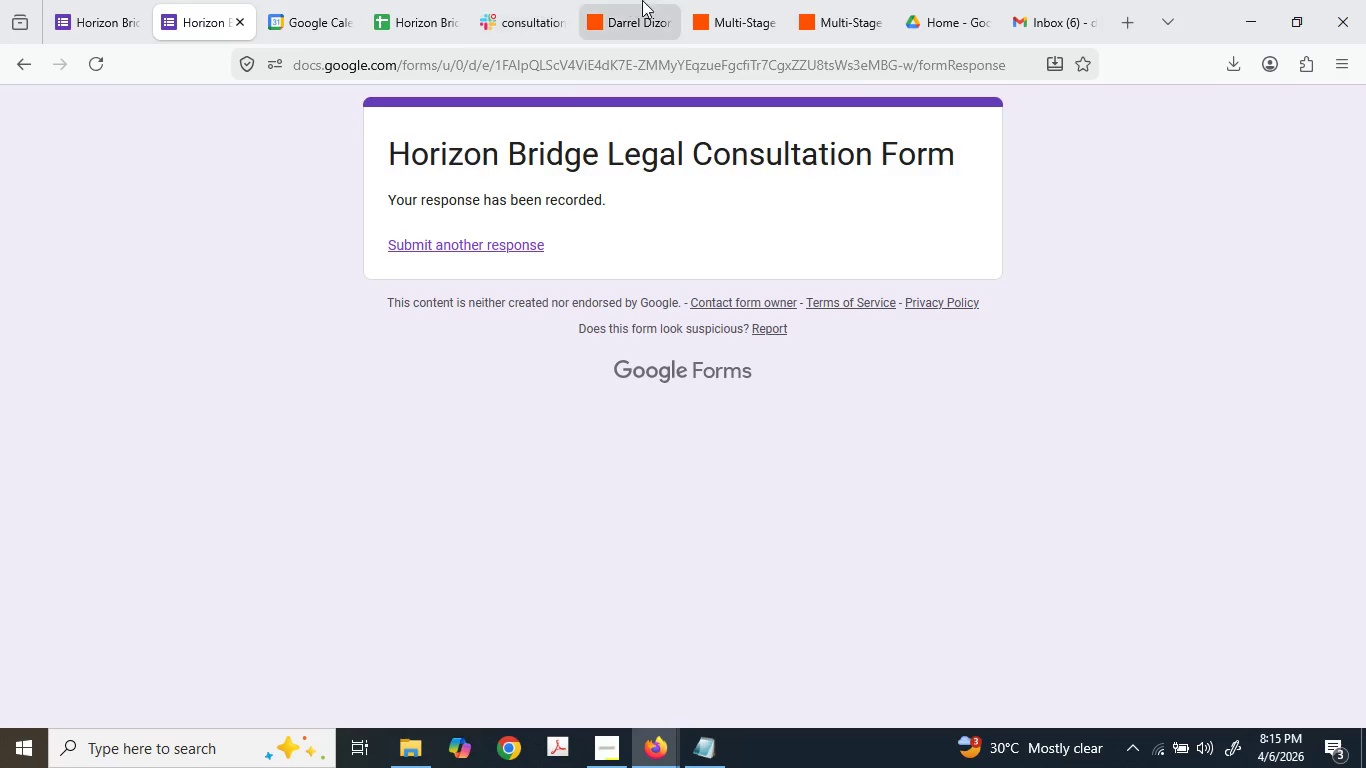 
left_click([759, 0])
 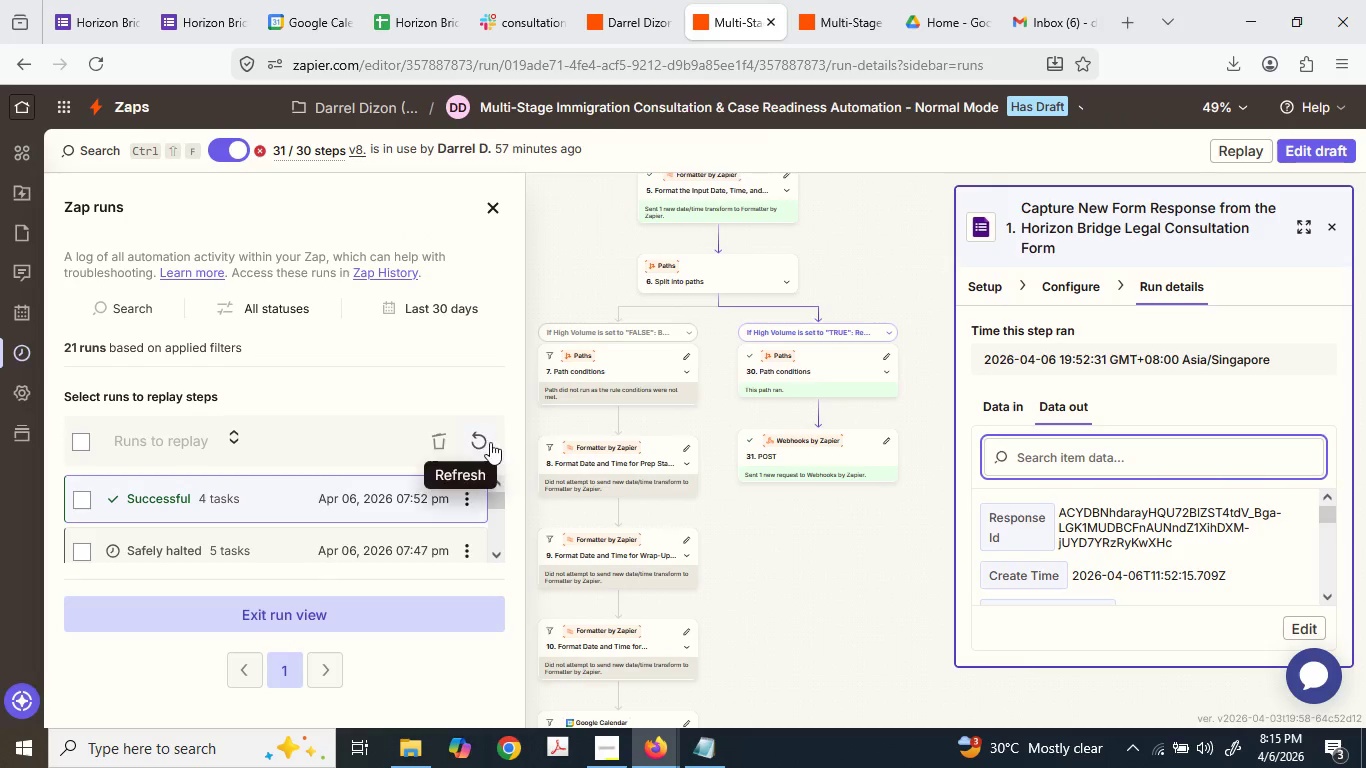 
left_click([482, 439])
 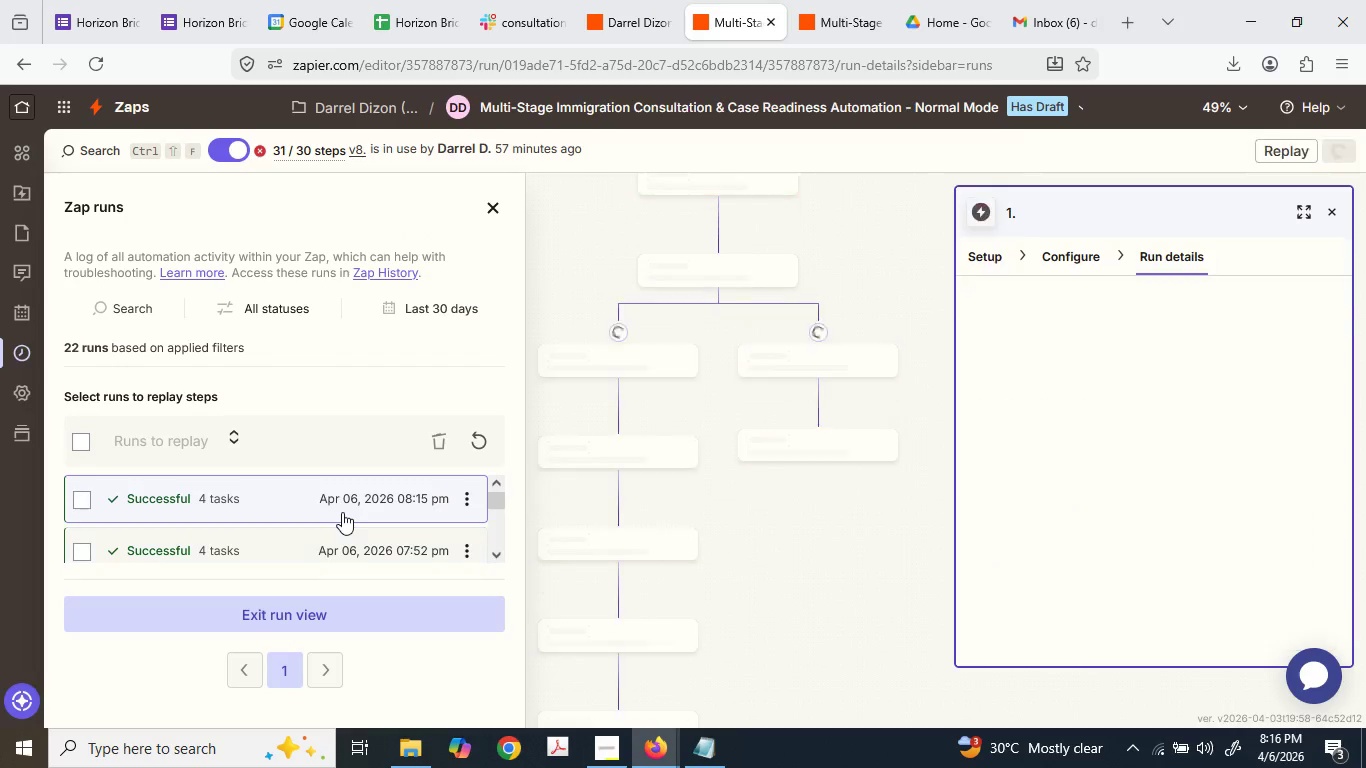 
wait(5.12)
 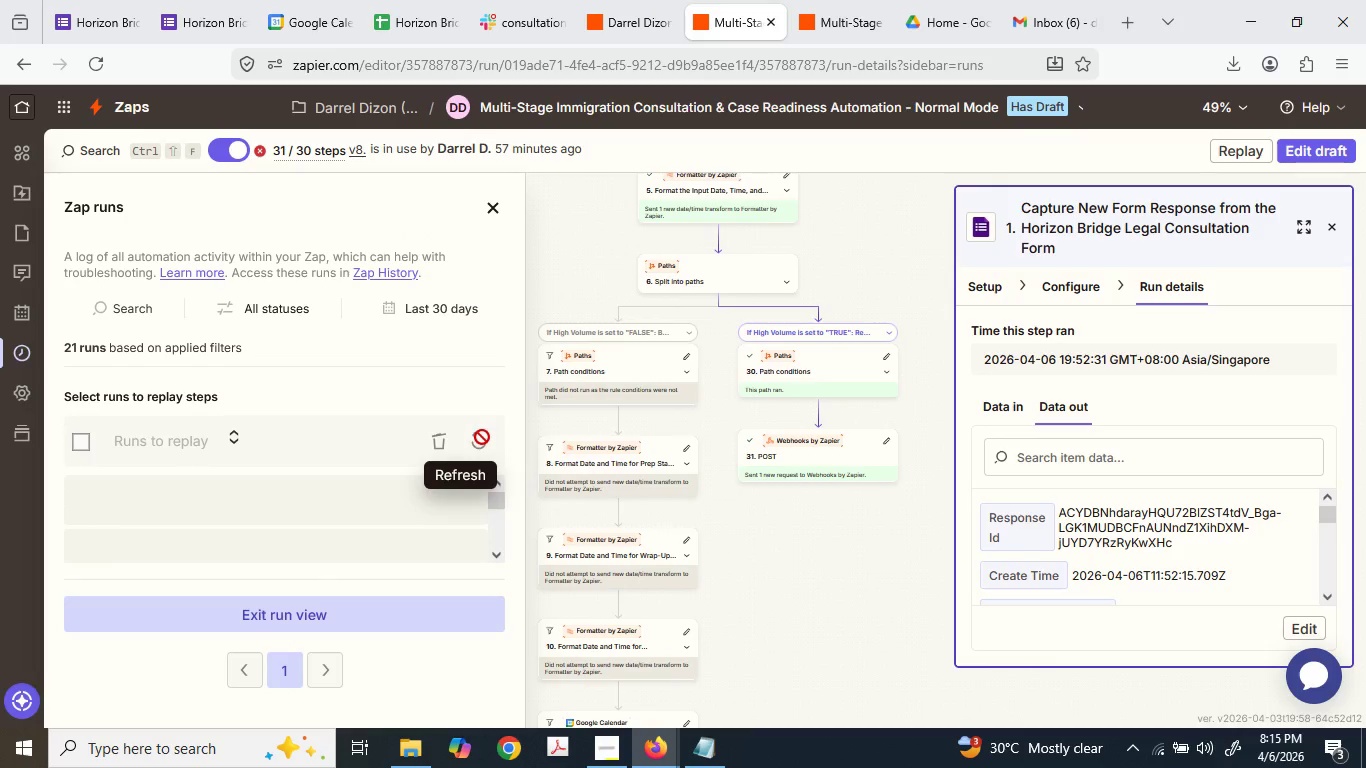 
left_click([819, 0])
 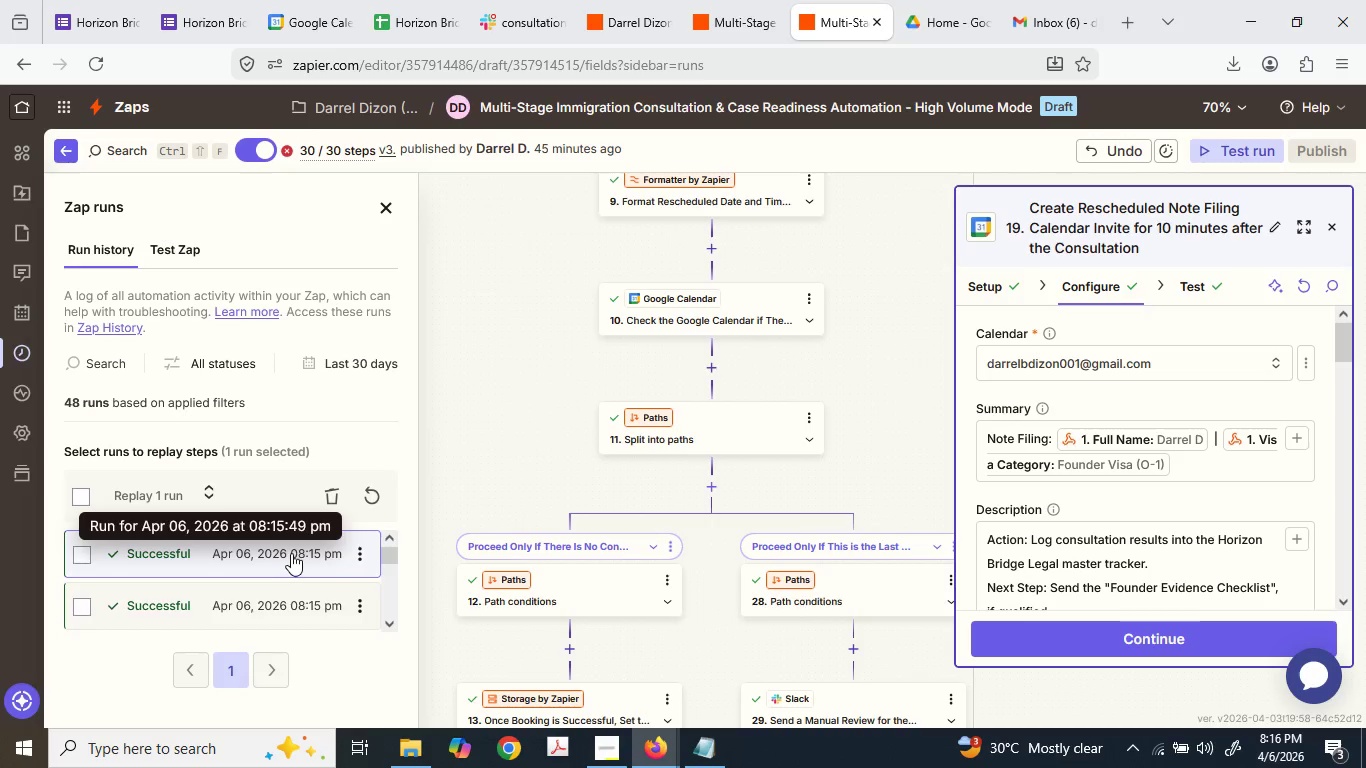 
wait(5.23)
 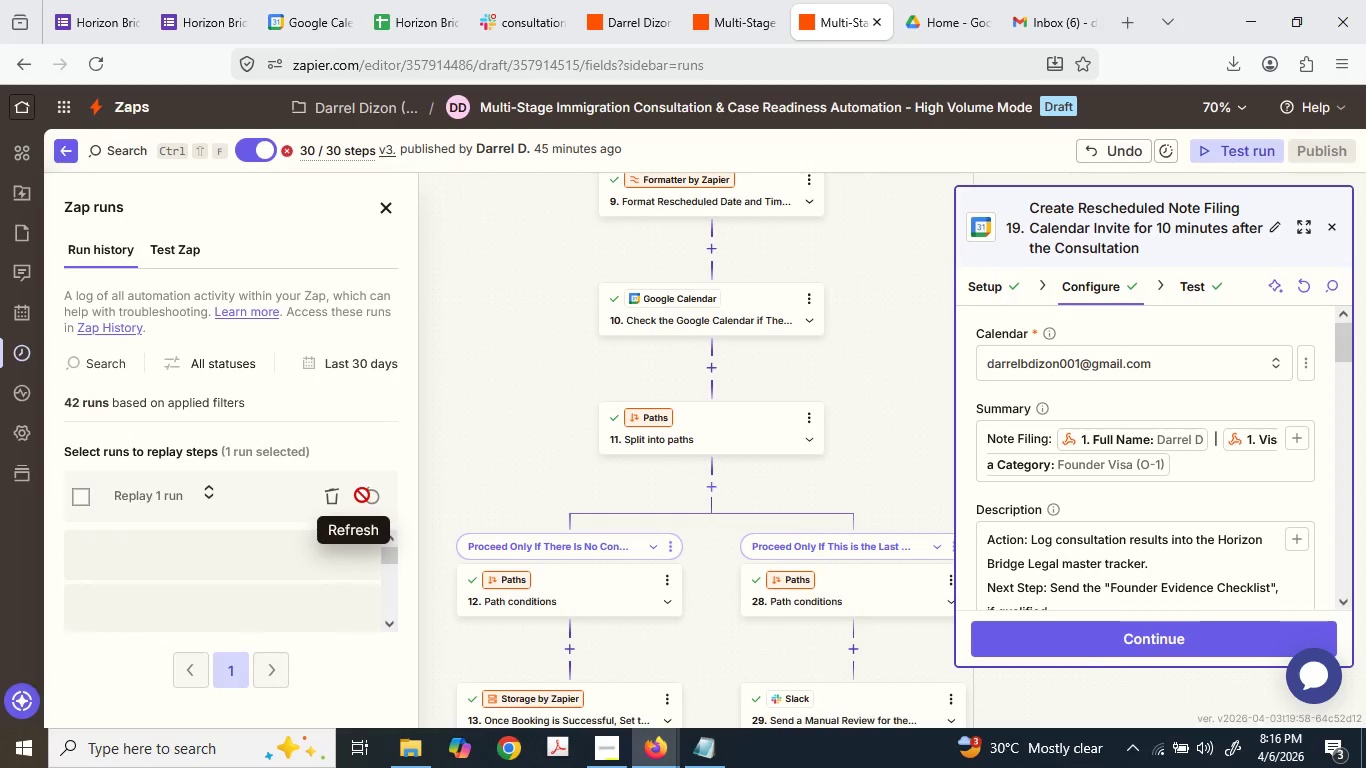 
left_click([290, 552])
 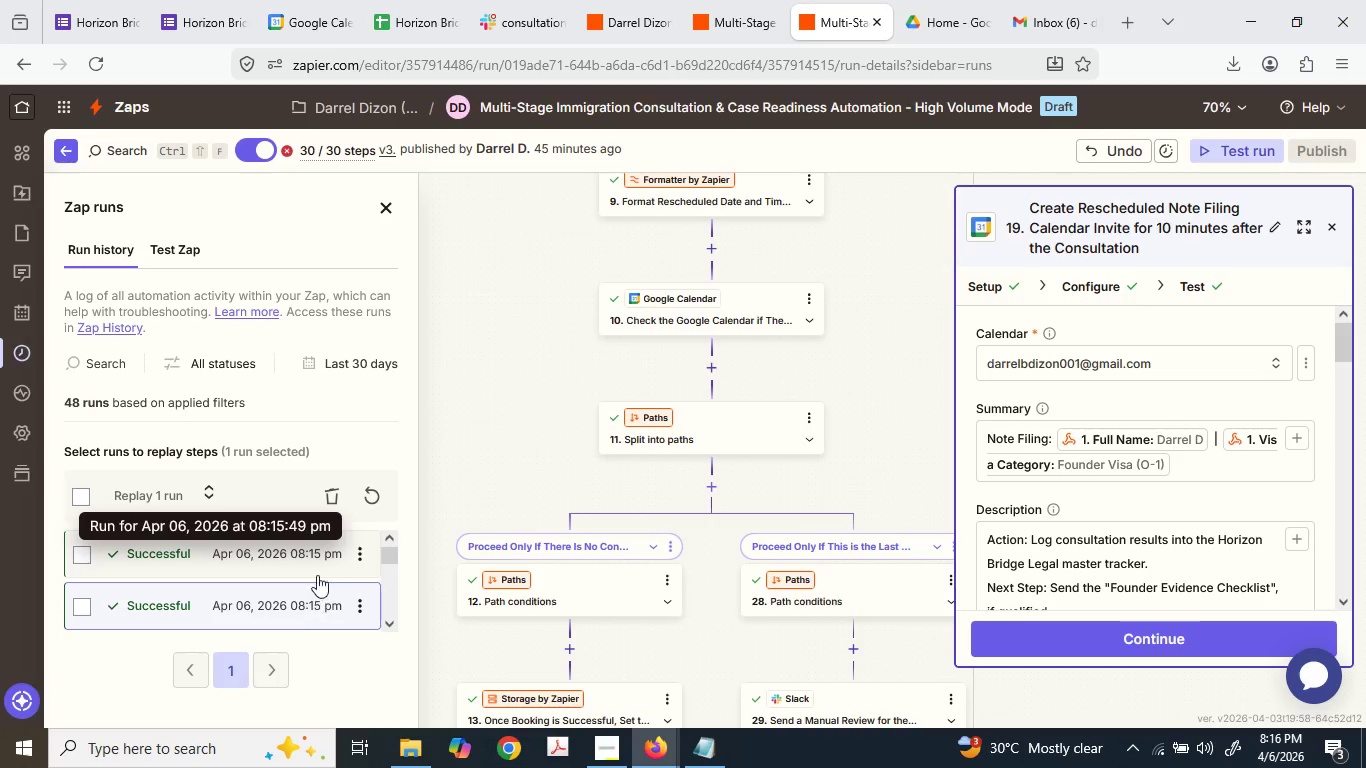 
left_click([319, 553])
 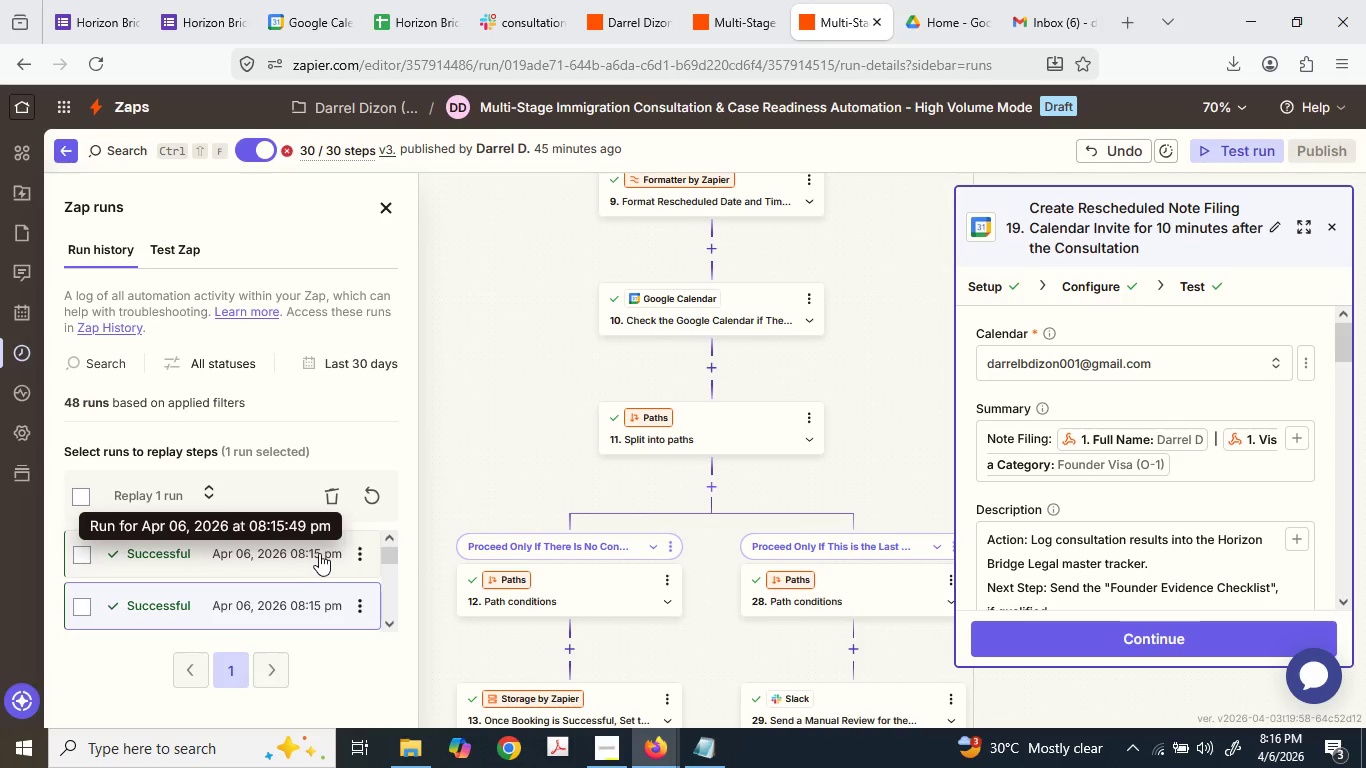 
mouse_move([303, 540])
 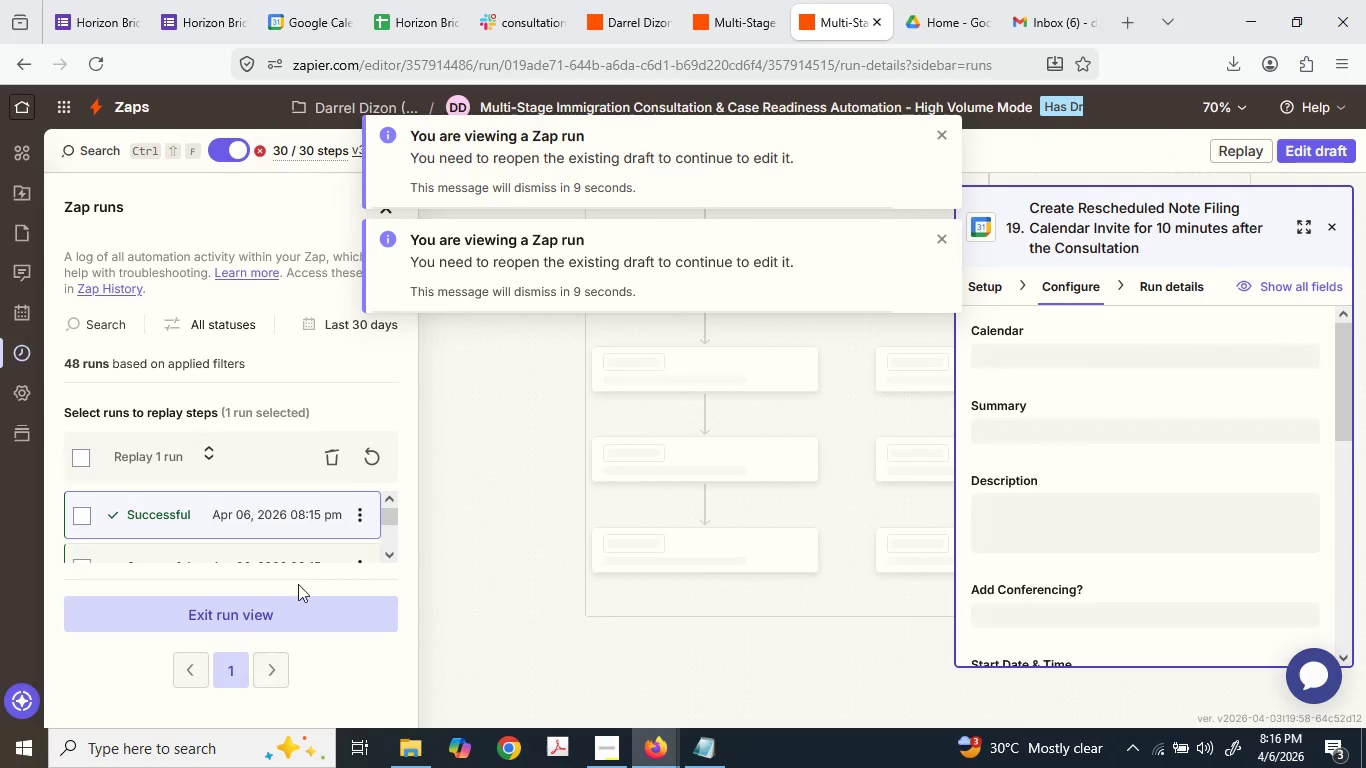 
left_click([282, 612])
 